 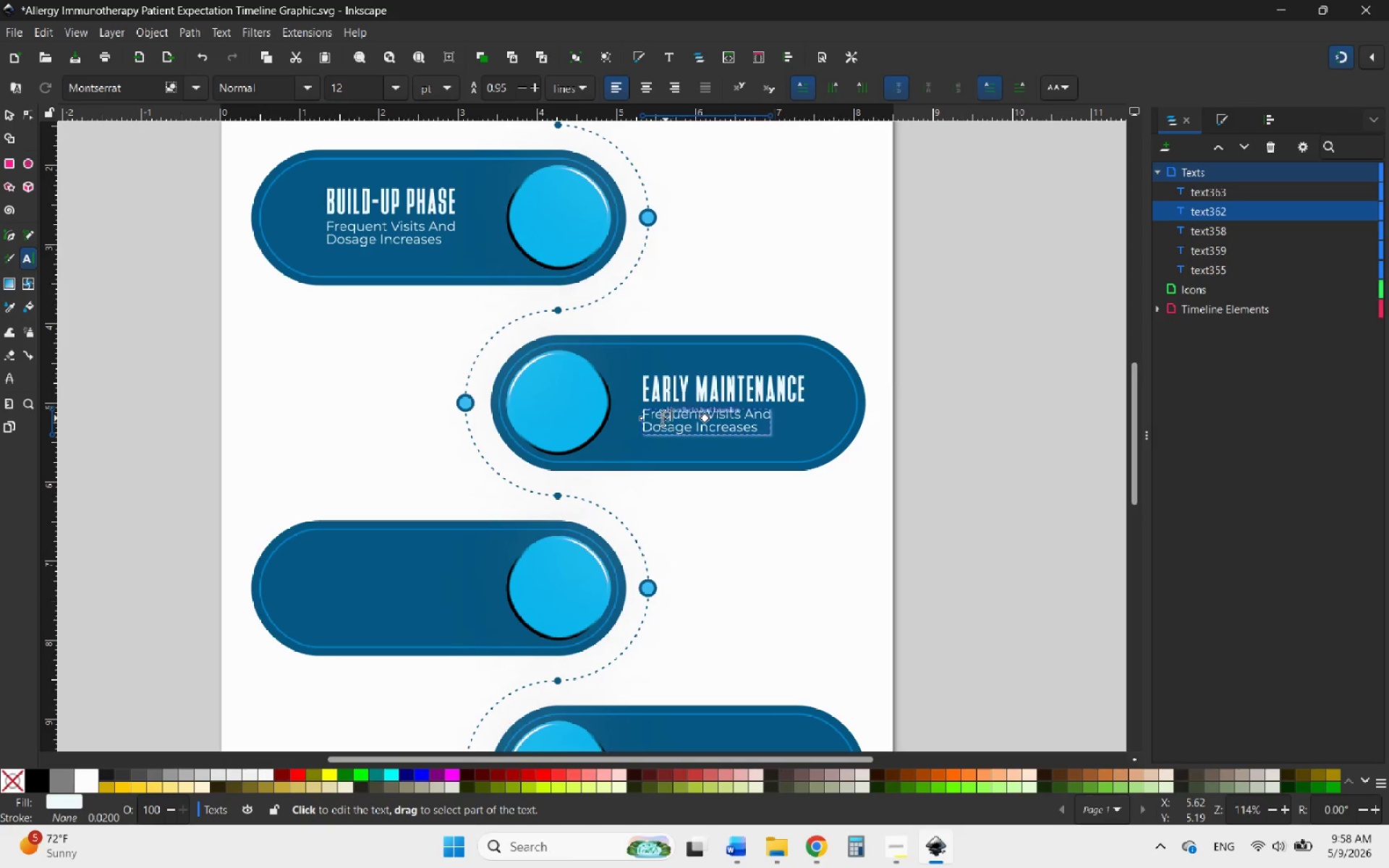 
hold_key(key=ControlLeft, duration=0.45)
scroll: coordinate [697, 430], scroll_direction: up, amount: 2.0
 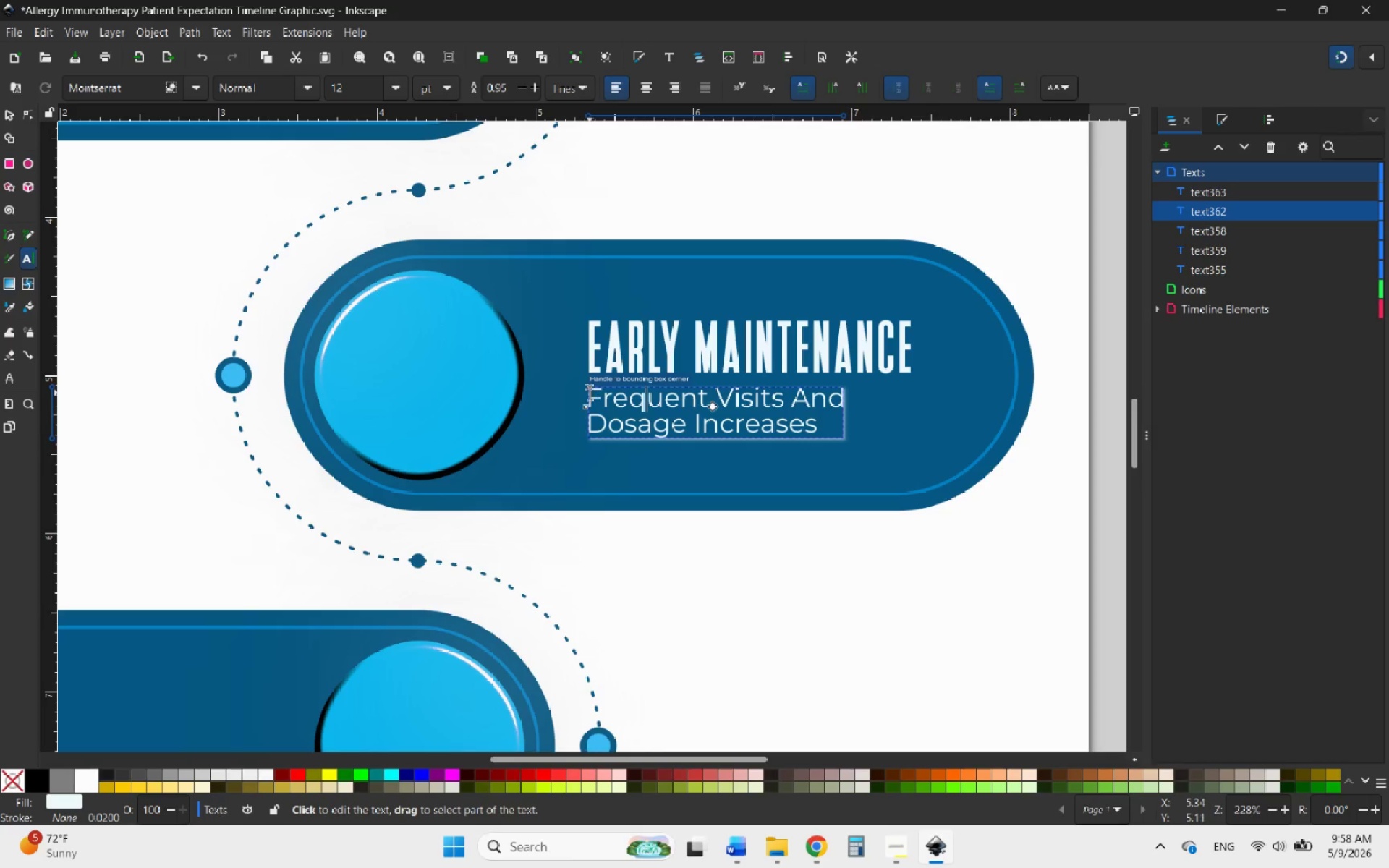 
left_click_drag(start_coordinate=[590, 393], to_coordinate=[888, 453])
 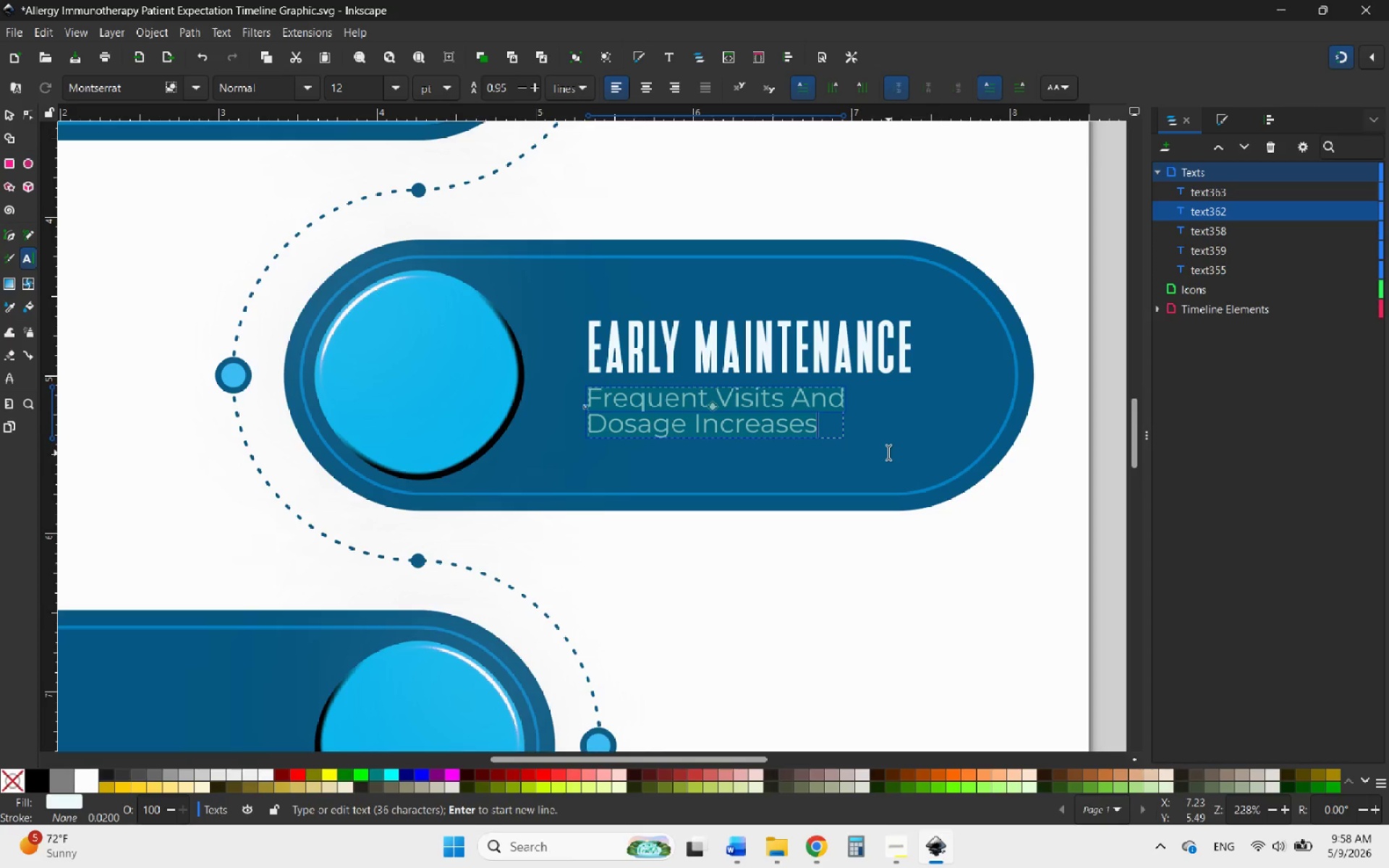 
key(Control+V)
 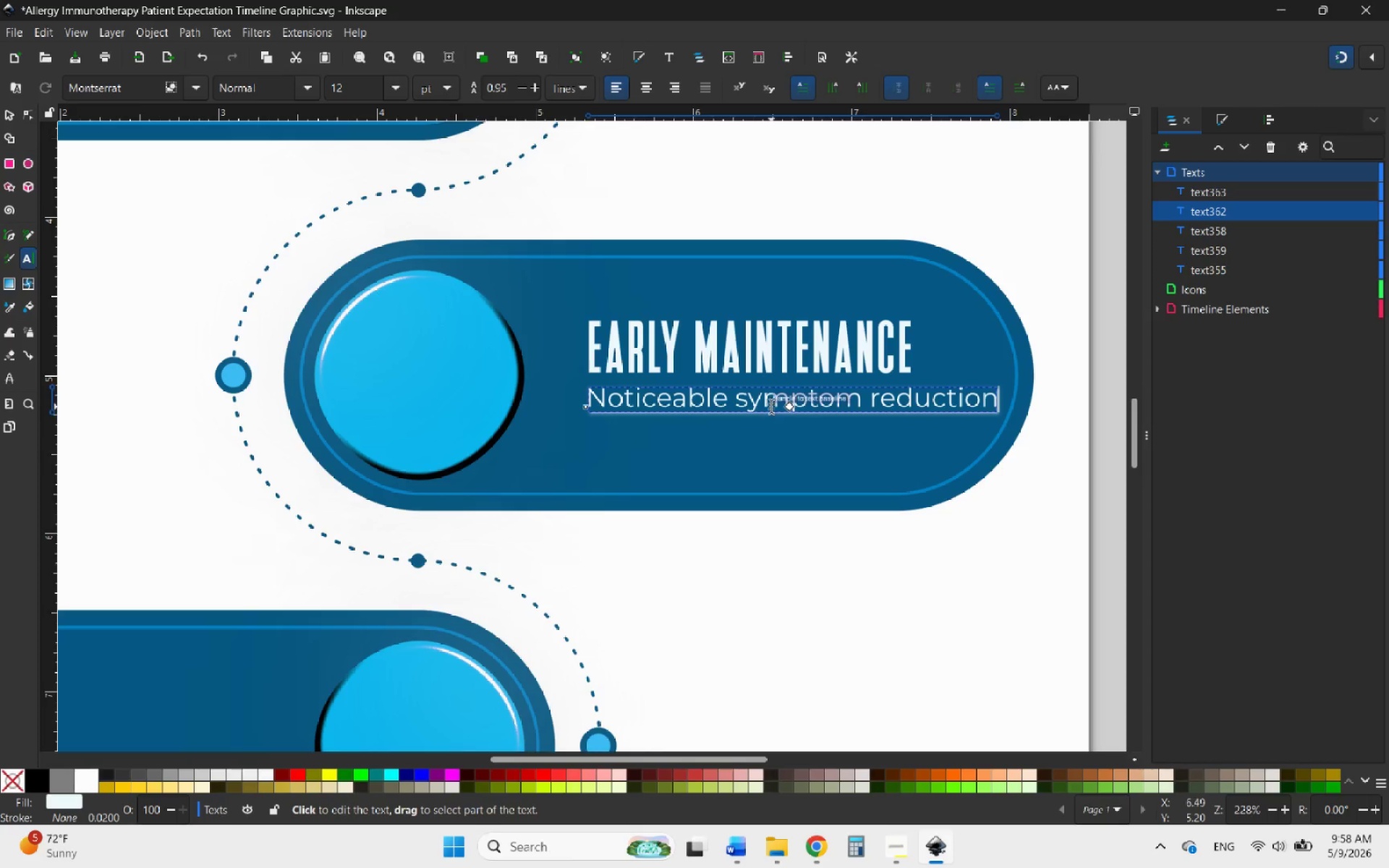 
left_click_drag(start_coordinate=[747, 399], to_coordinate=[734, 399])
 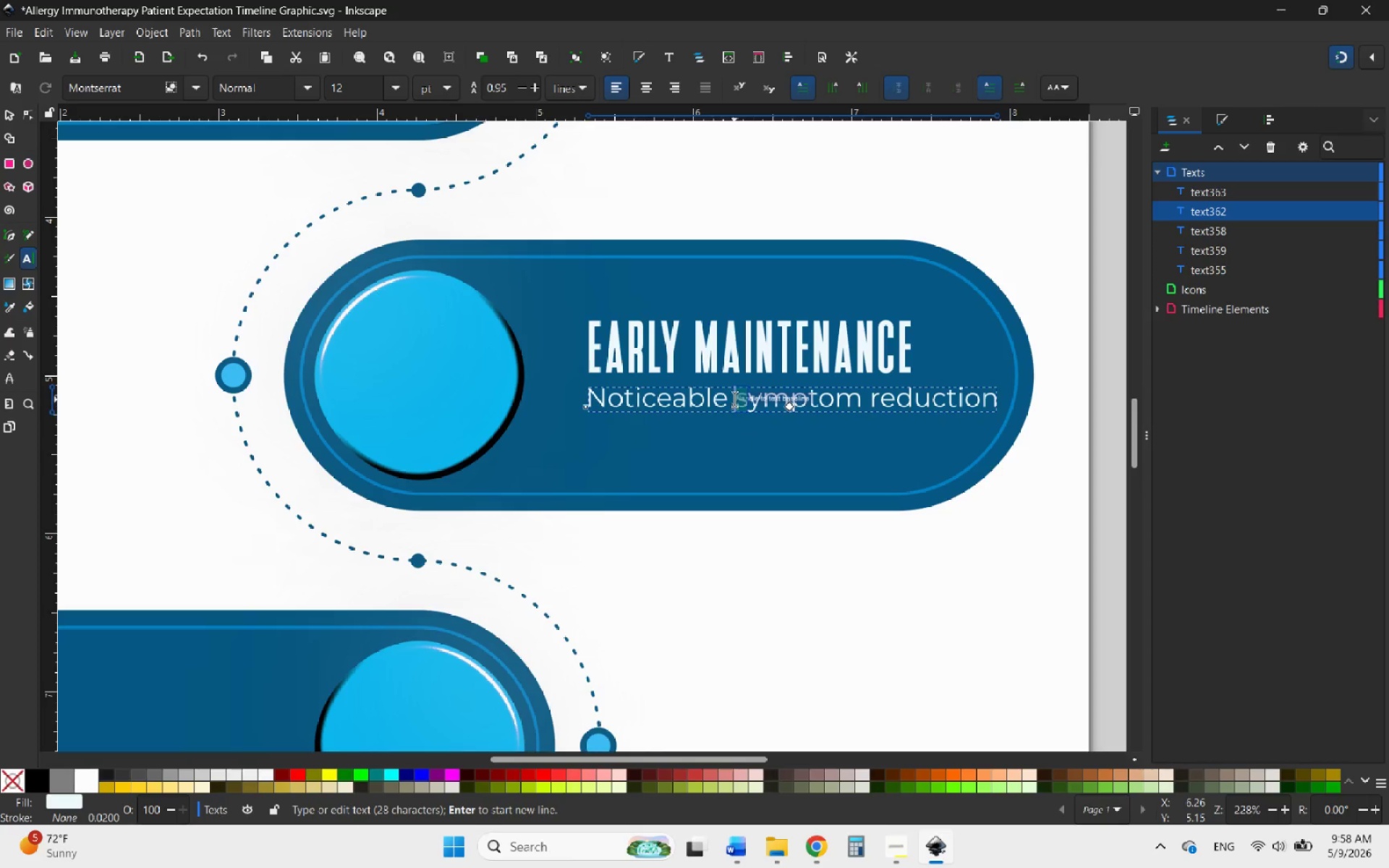 
key(Shift+ShiftLeft)
 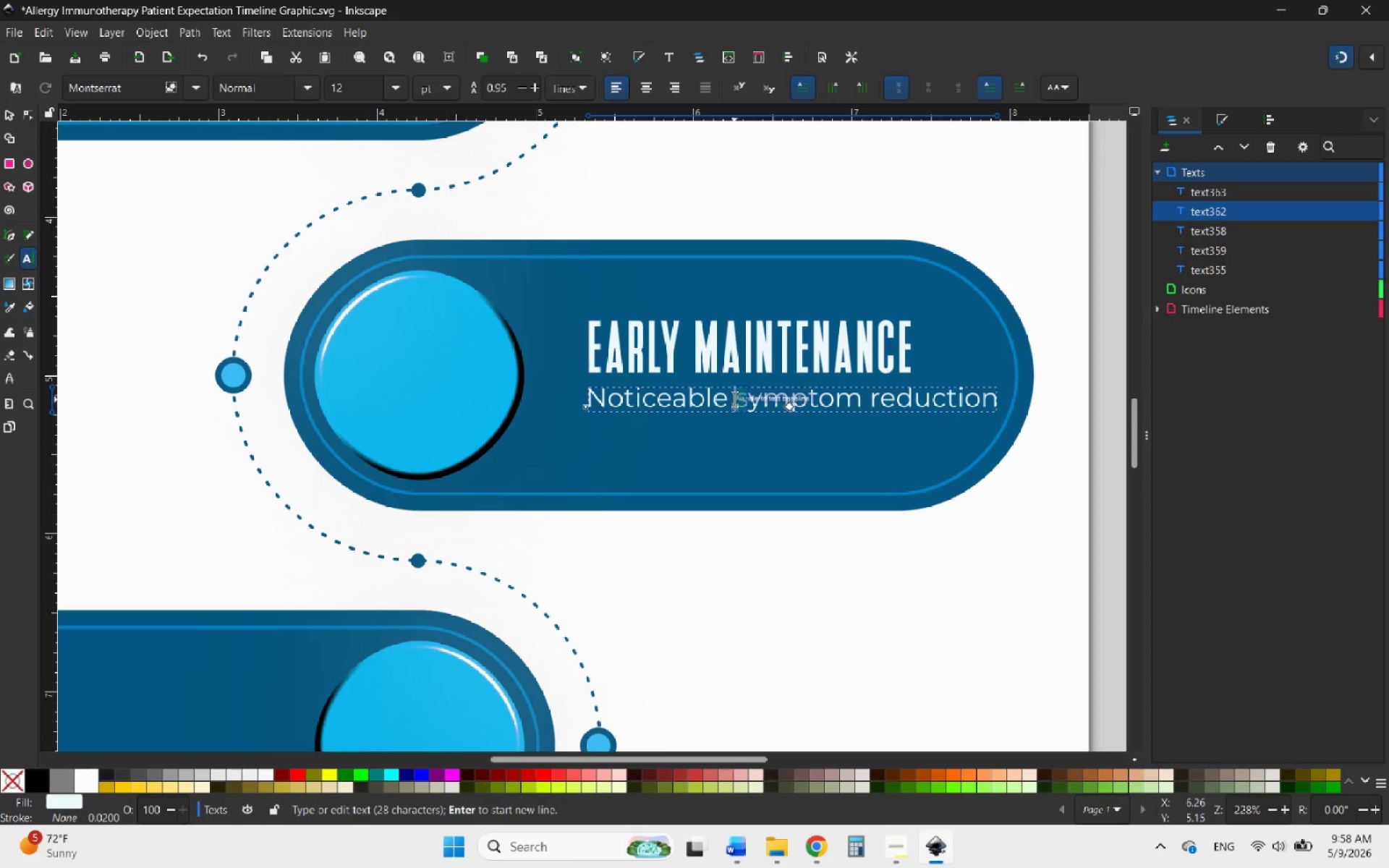 
key(Shift+S)
 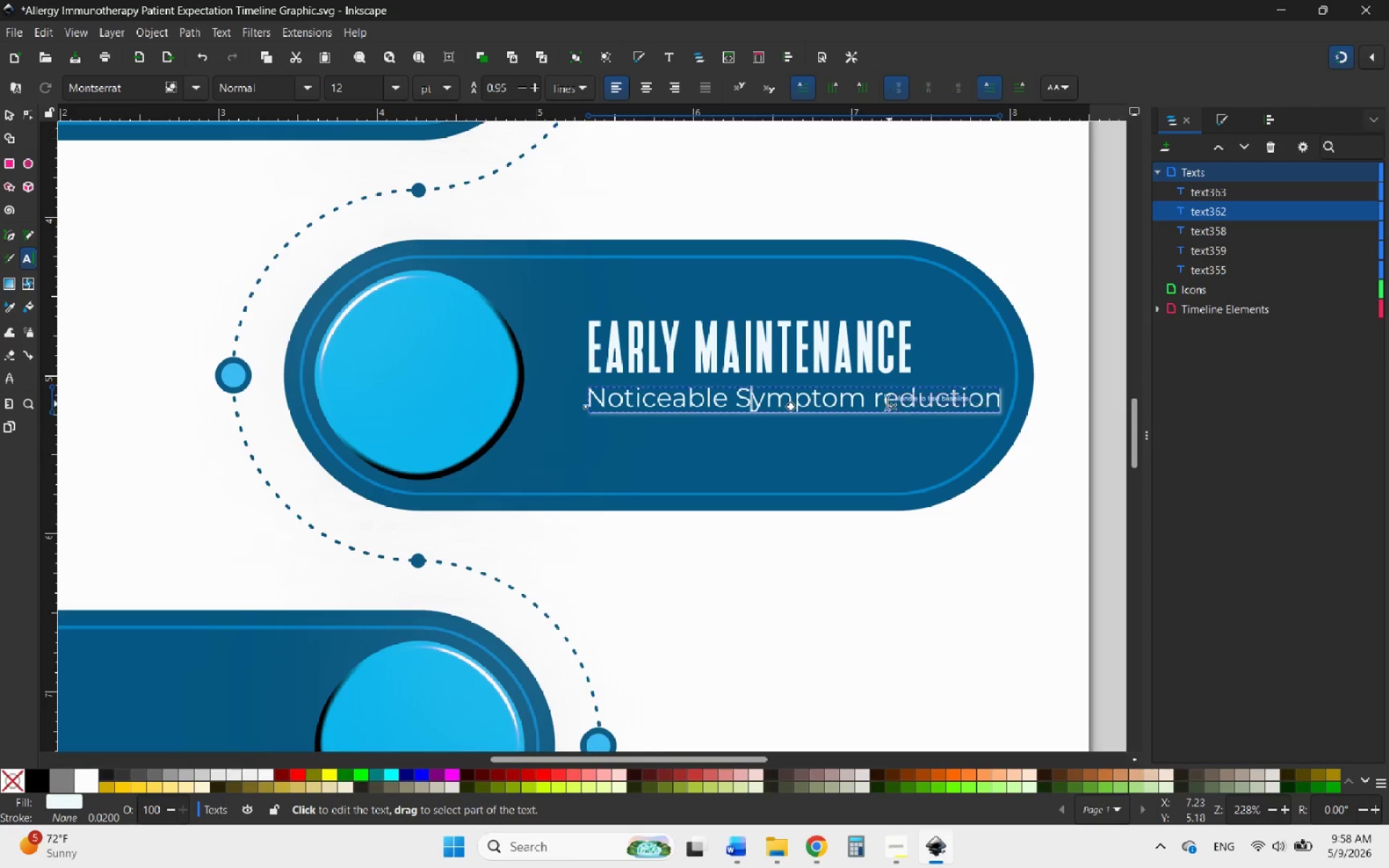 
left_click_drag(start_coordinate=[883, 401], to_coordinate=[875, 401])
 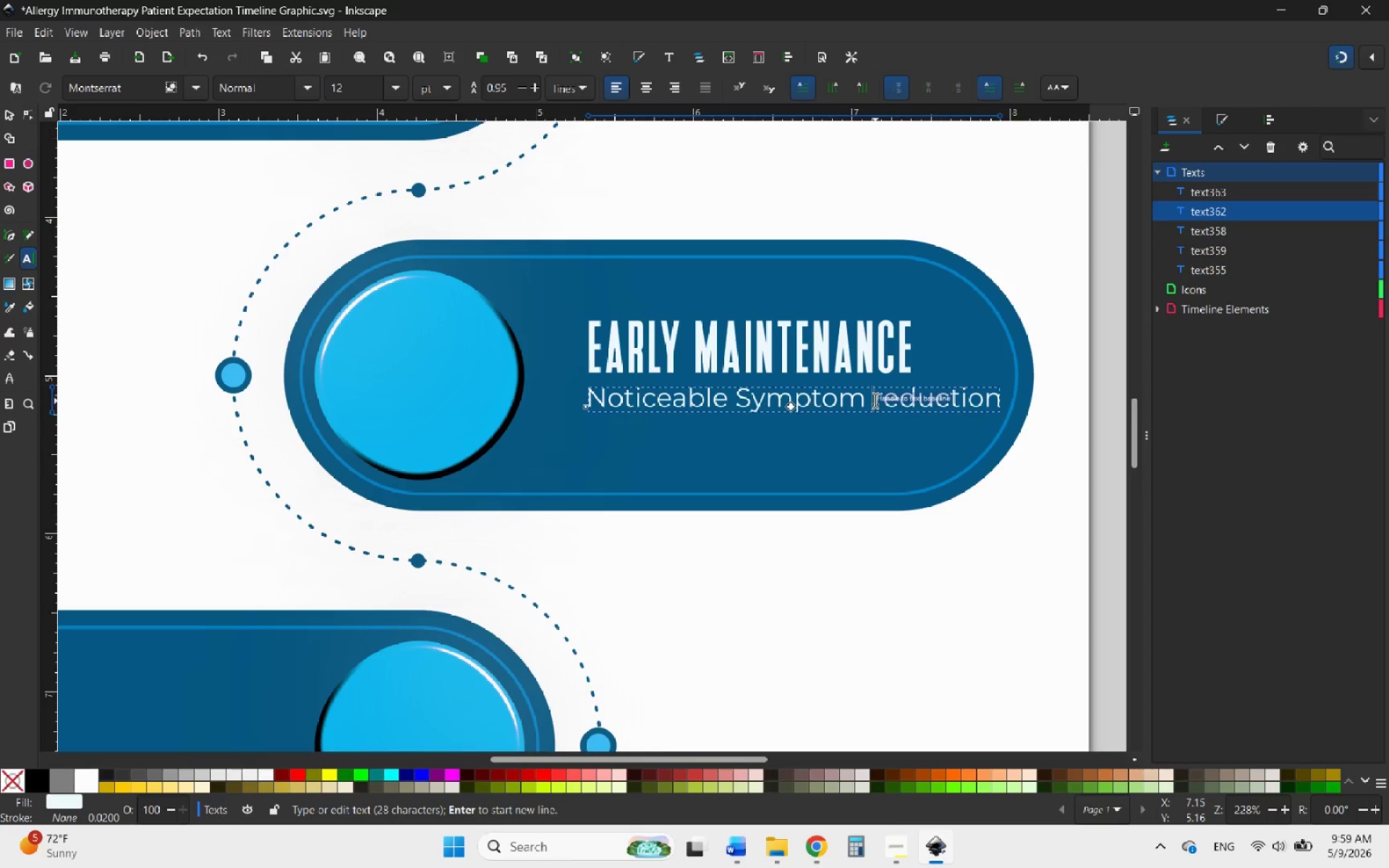 
double_click([875, 401])
 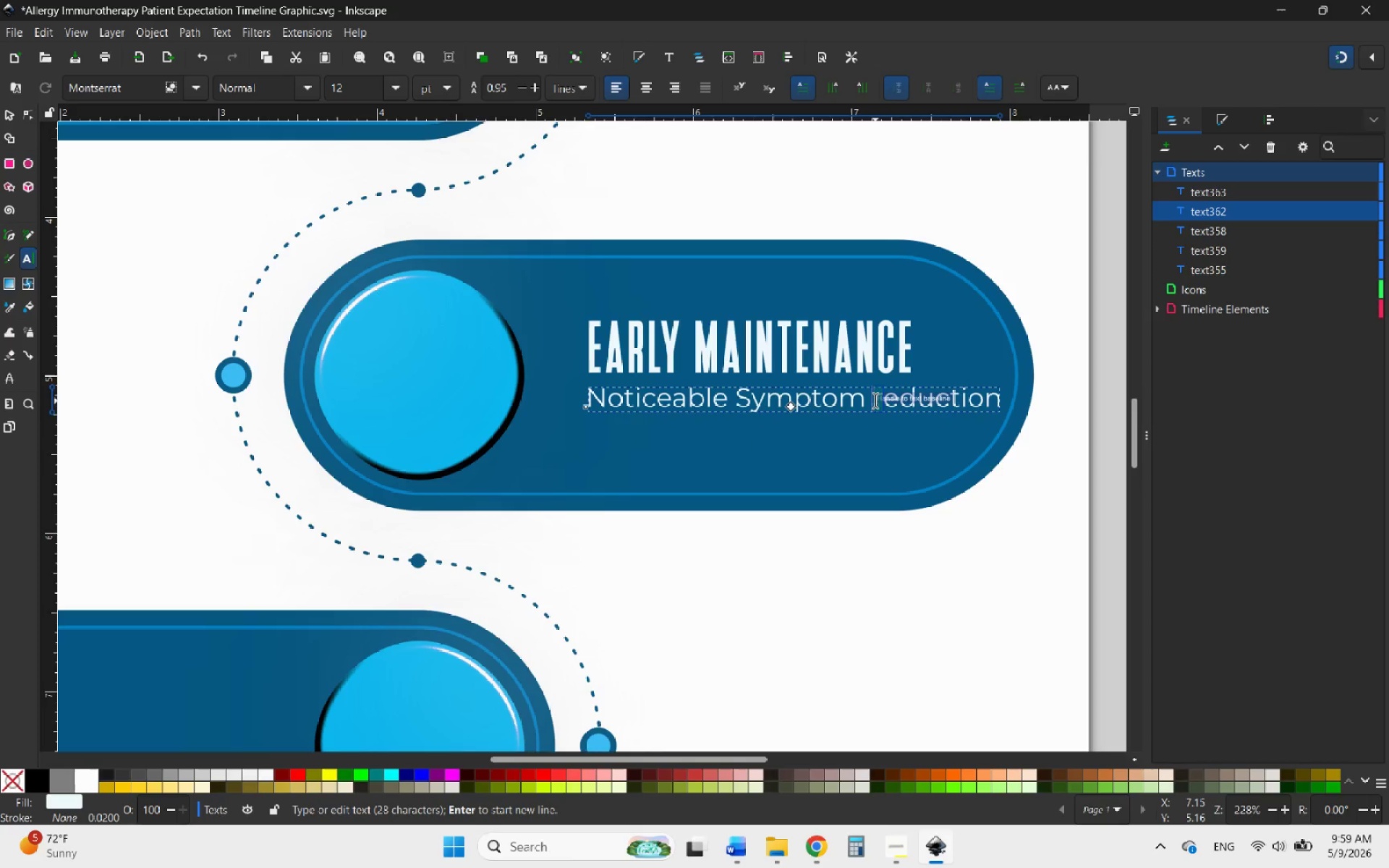 
key(Shift+R)
 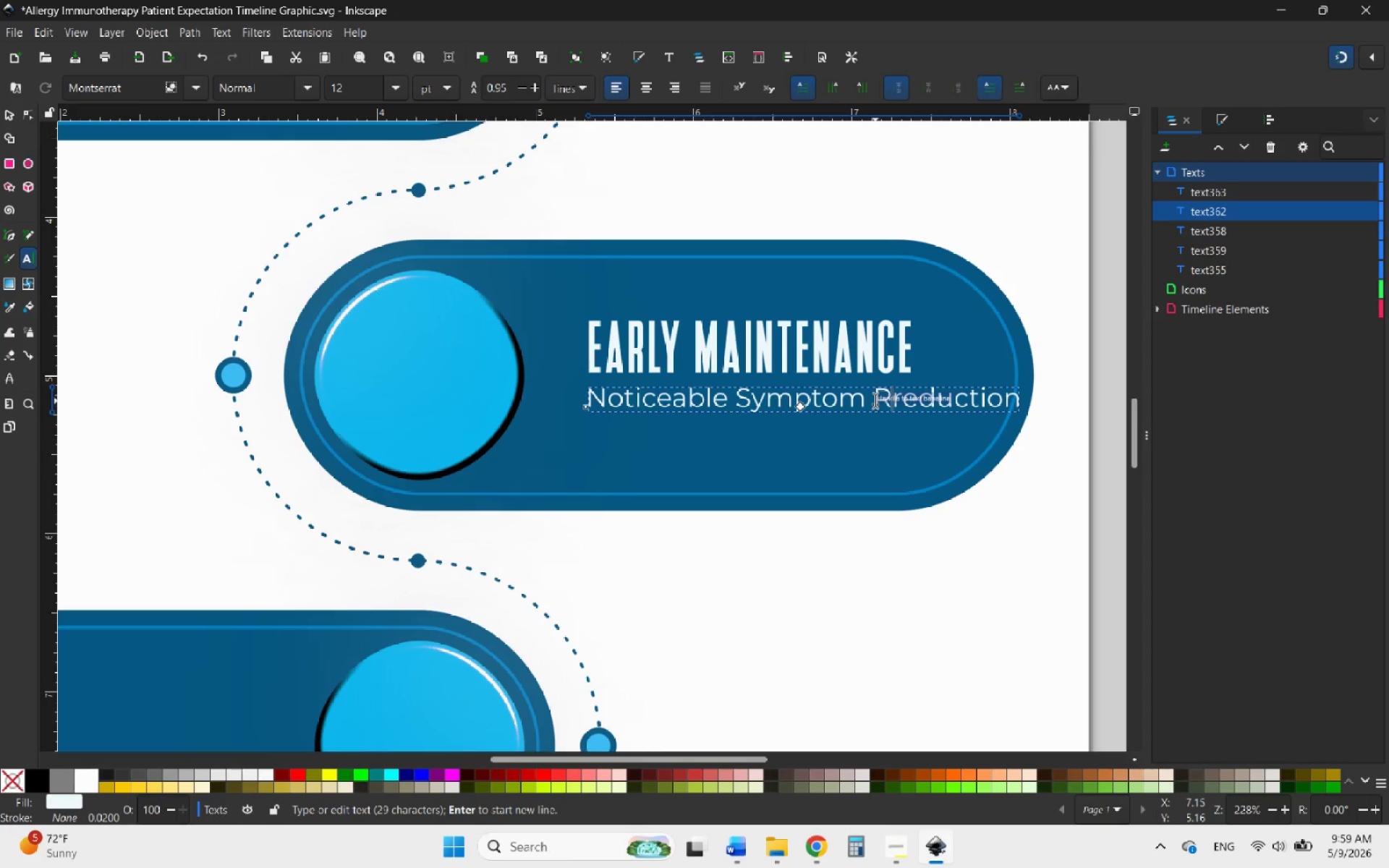 
left_click([875, 401])
 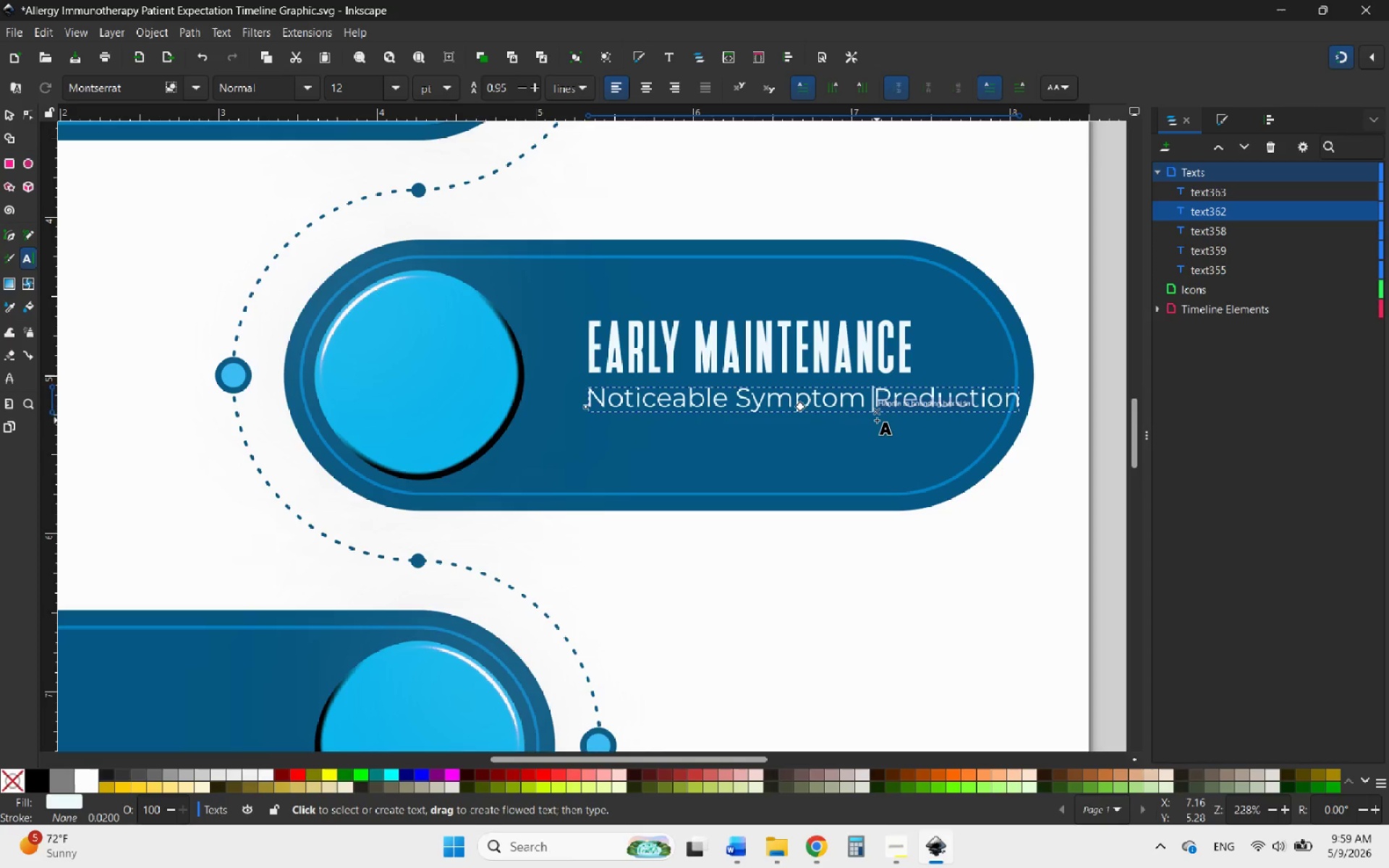 
key(Backspace)
 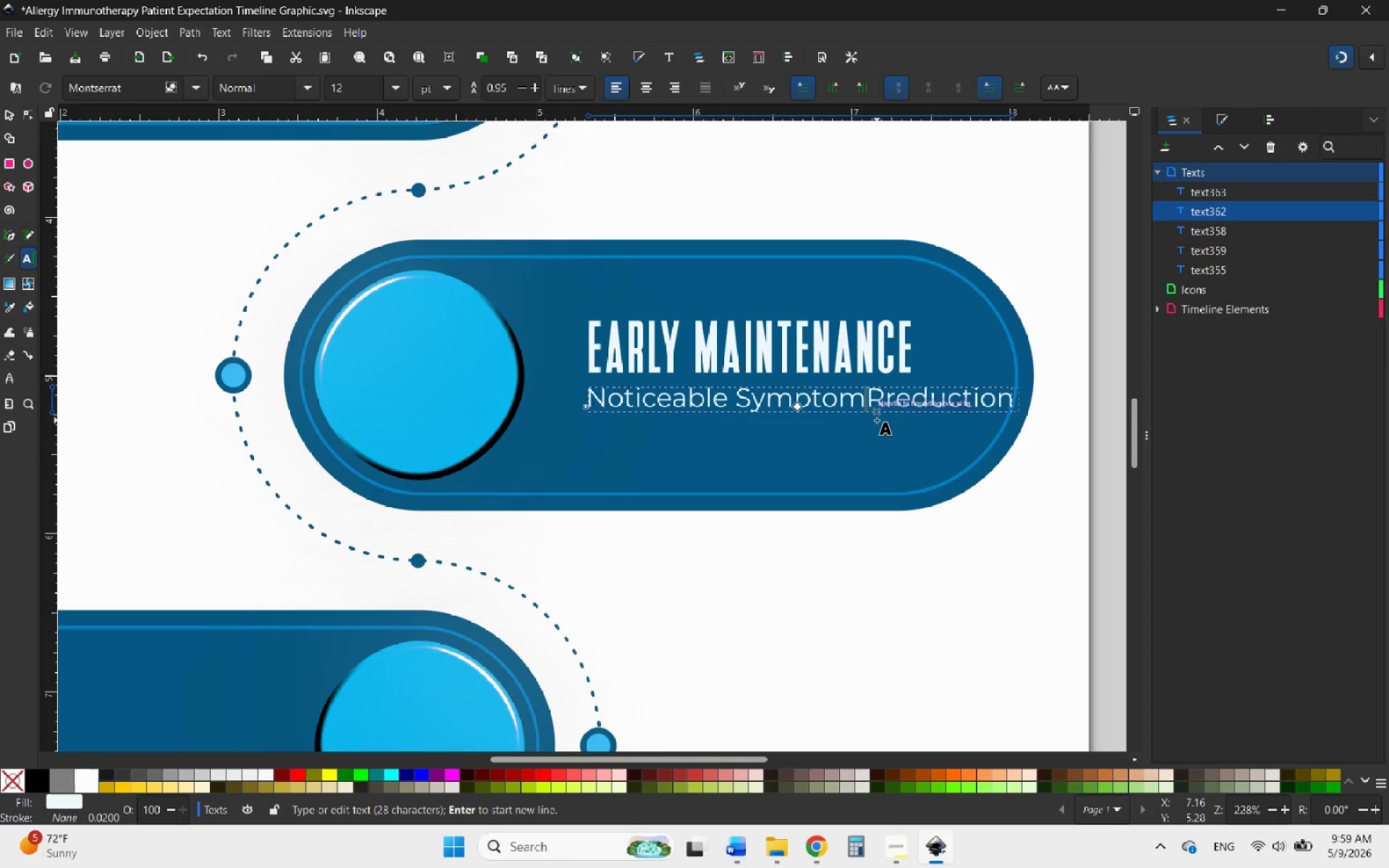 
key(Enter)
 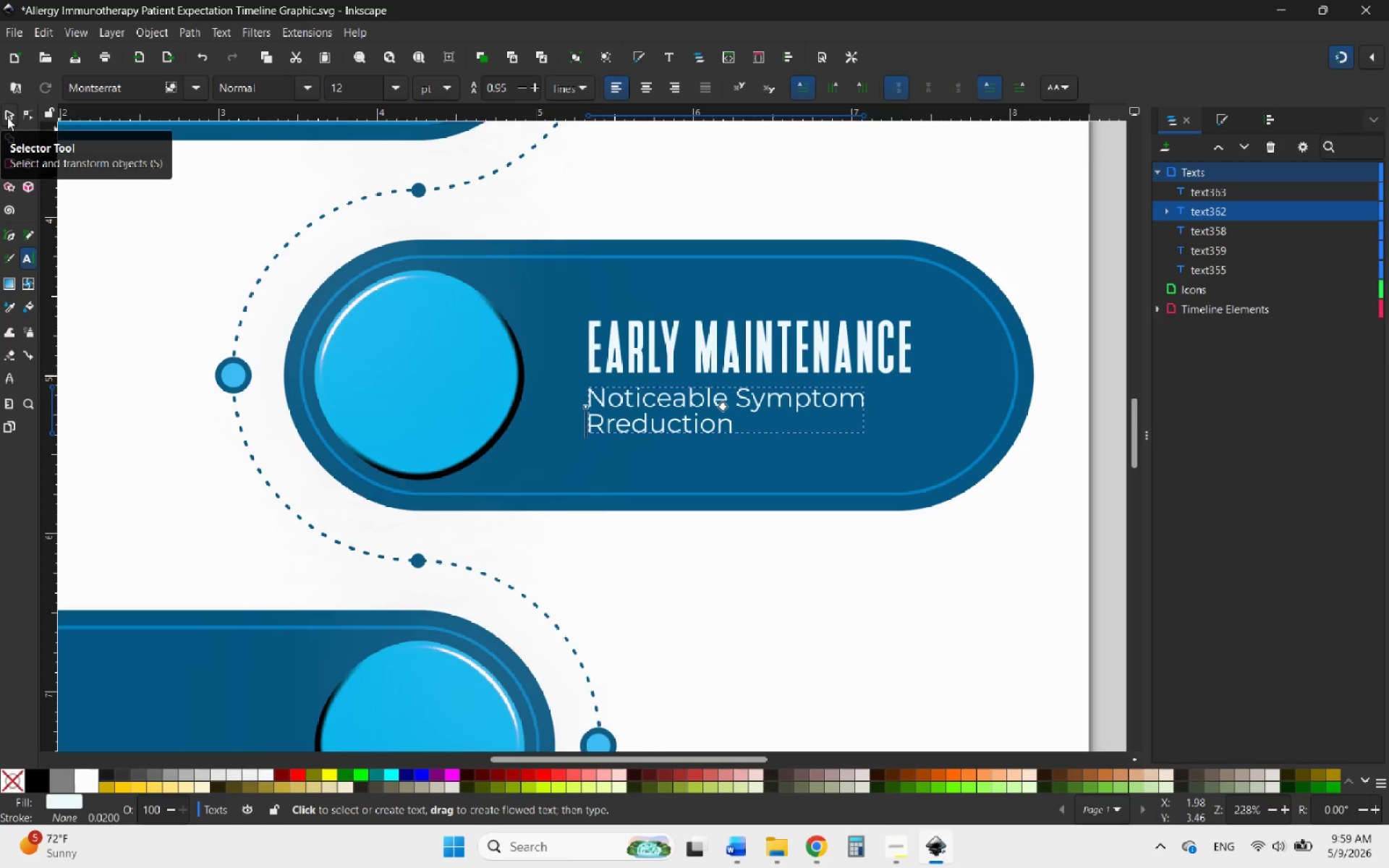 
left_click([7, 117])
 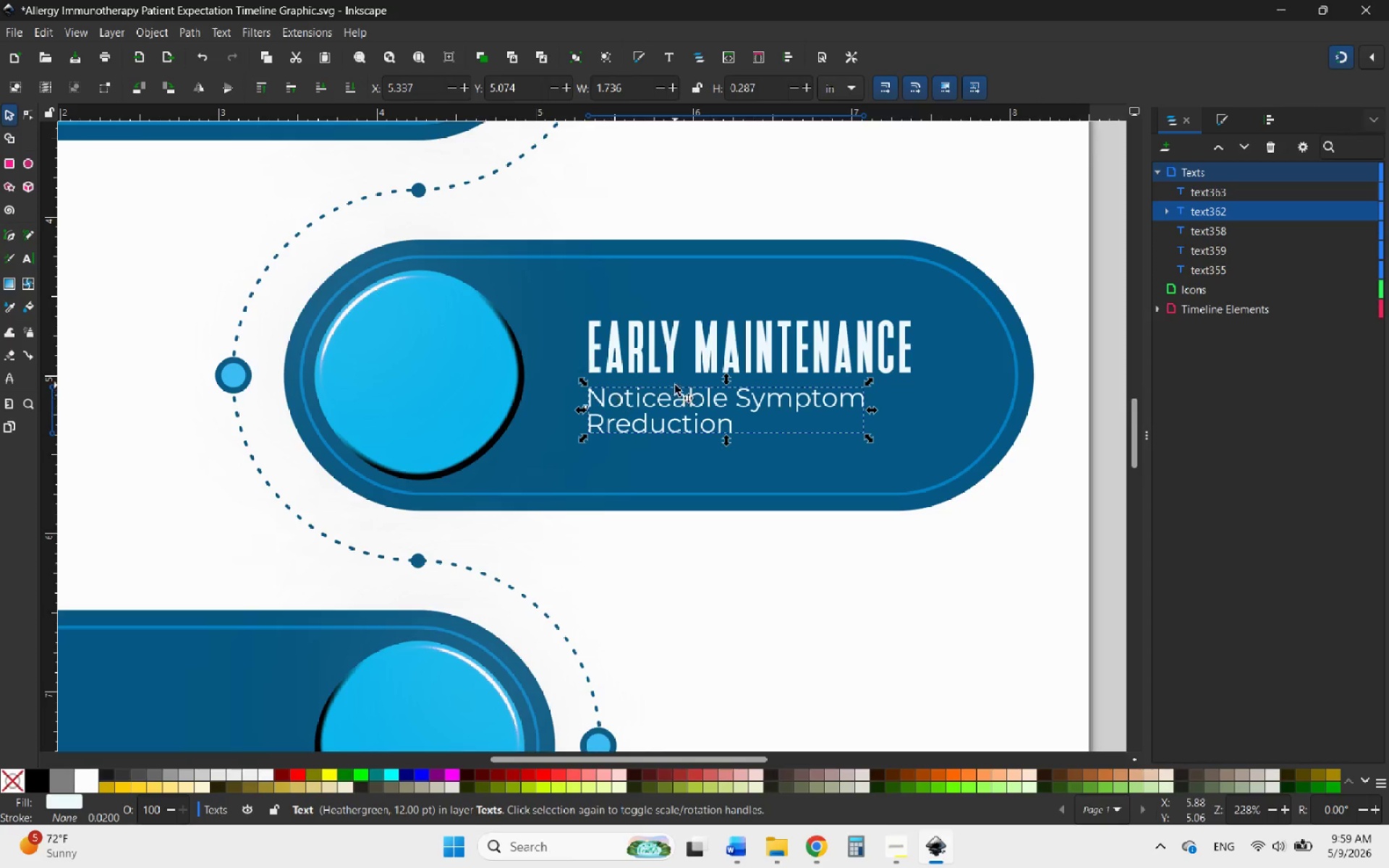 
hold_key(key=ControlLeft, duration=0.75)
scroll: coordinate [675, 384], scroll_direction: down, amount: 1.0
 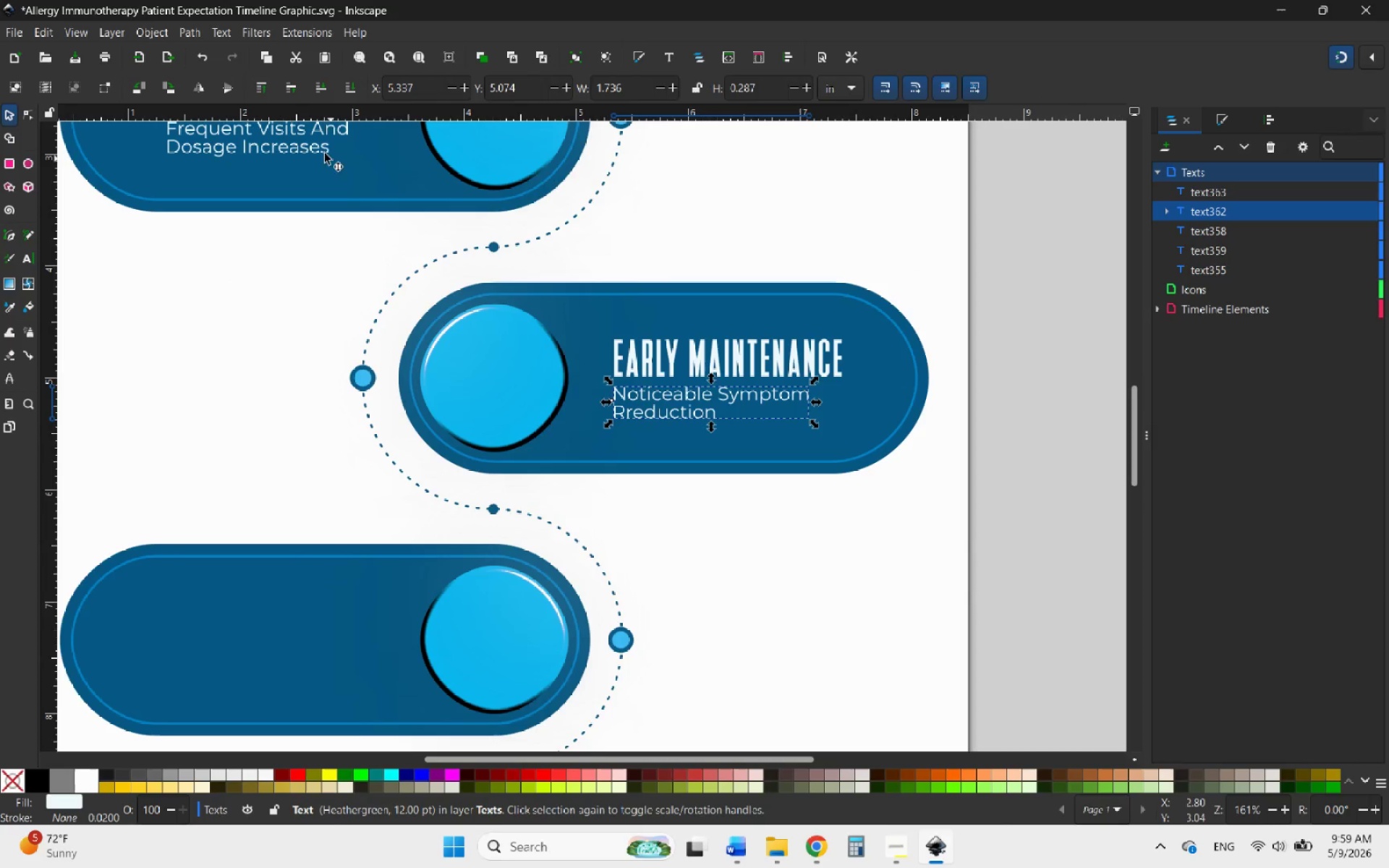 
left_click([319, 150])
 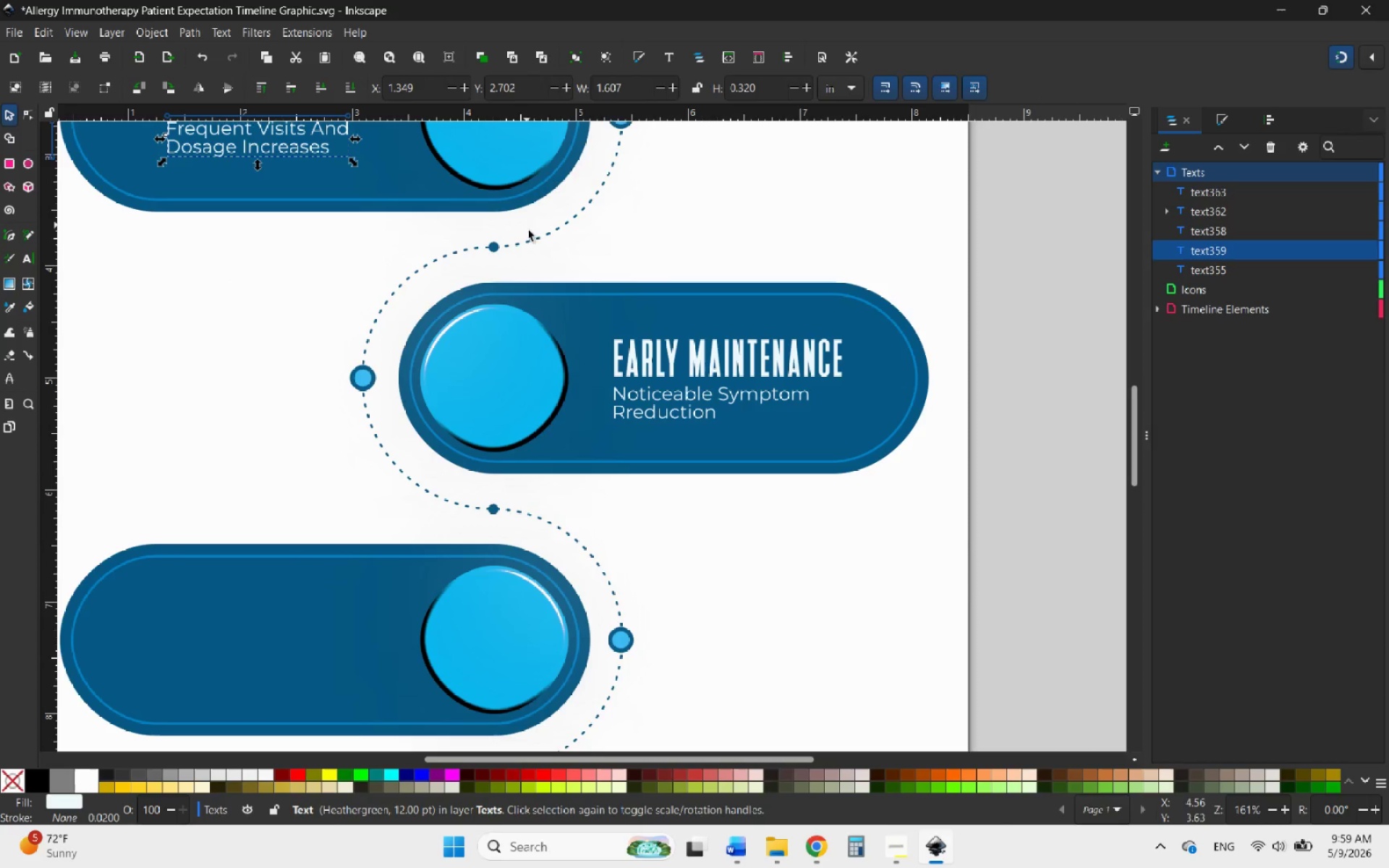 
hold_key(key=ControlLeft, duration=0.59)
scroll: coordinate [768, 468], scroll_direction: down, amount: 3.0
 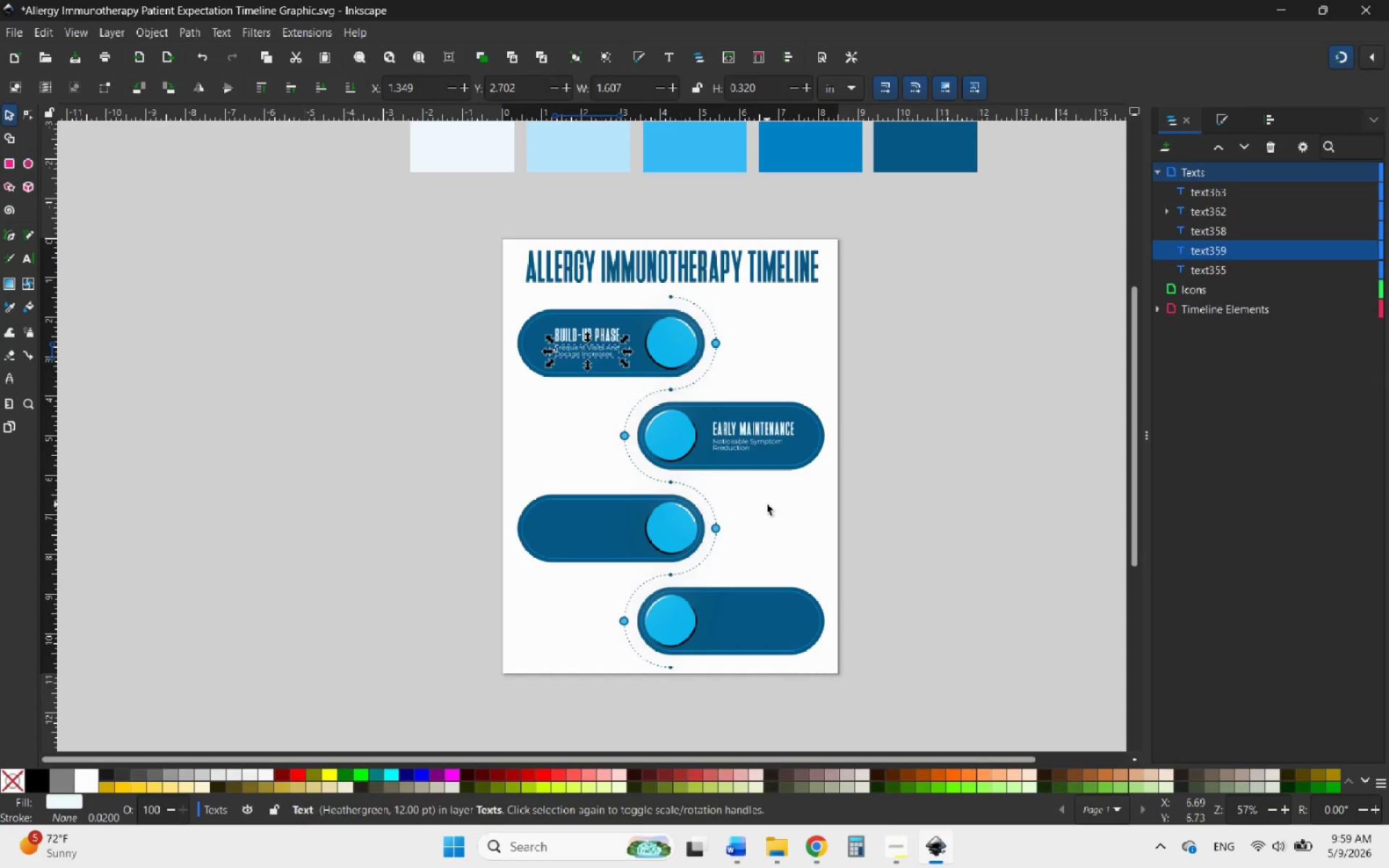 
left_click([767, 504])
 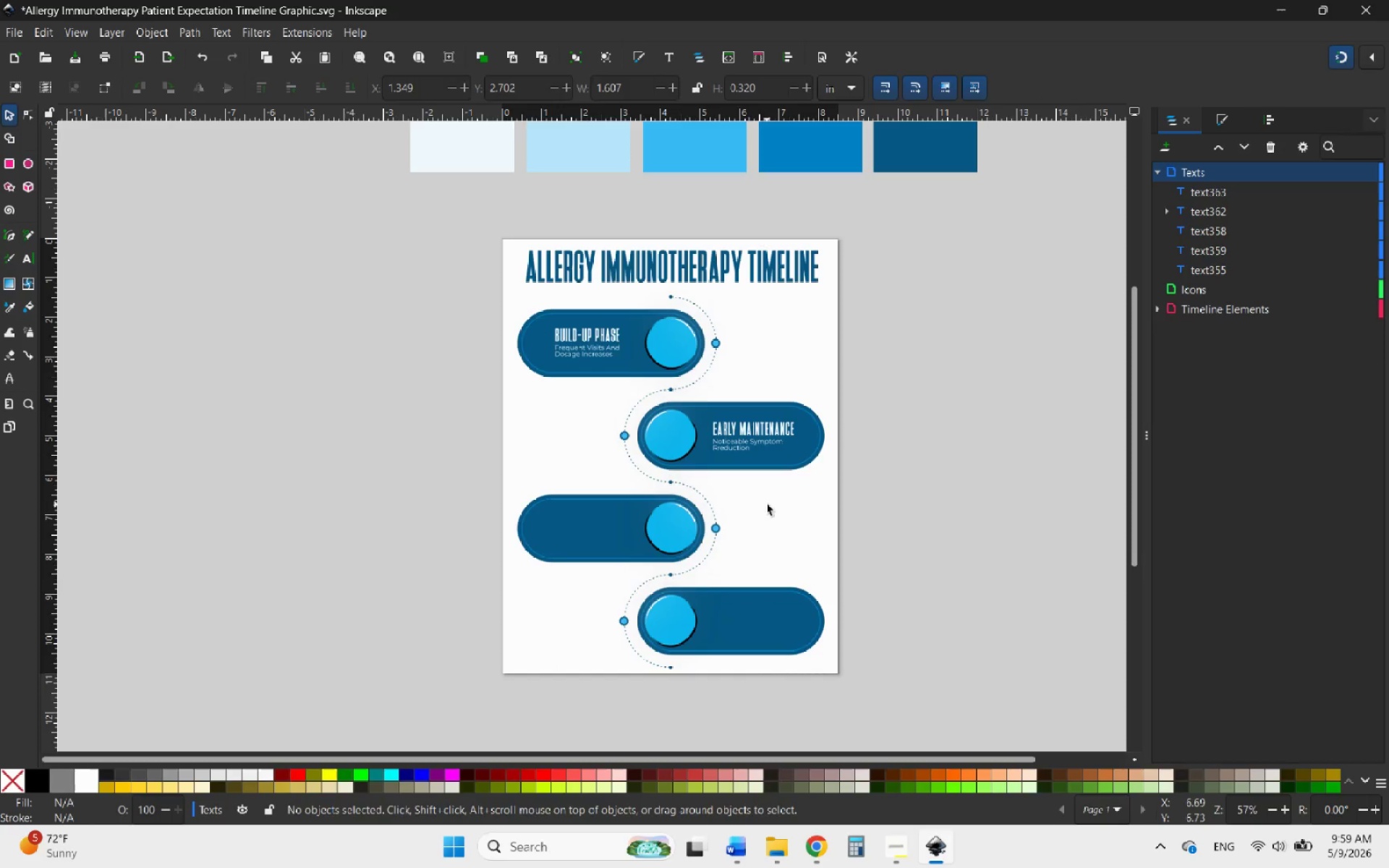 
hold_key(key=ControlLeft, duration=1.0)
scroll: coordinate [671, 502], scroll_direction: up, amount: 2.0
 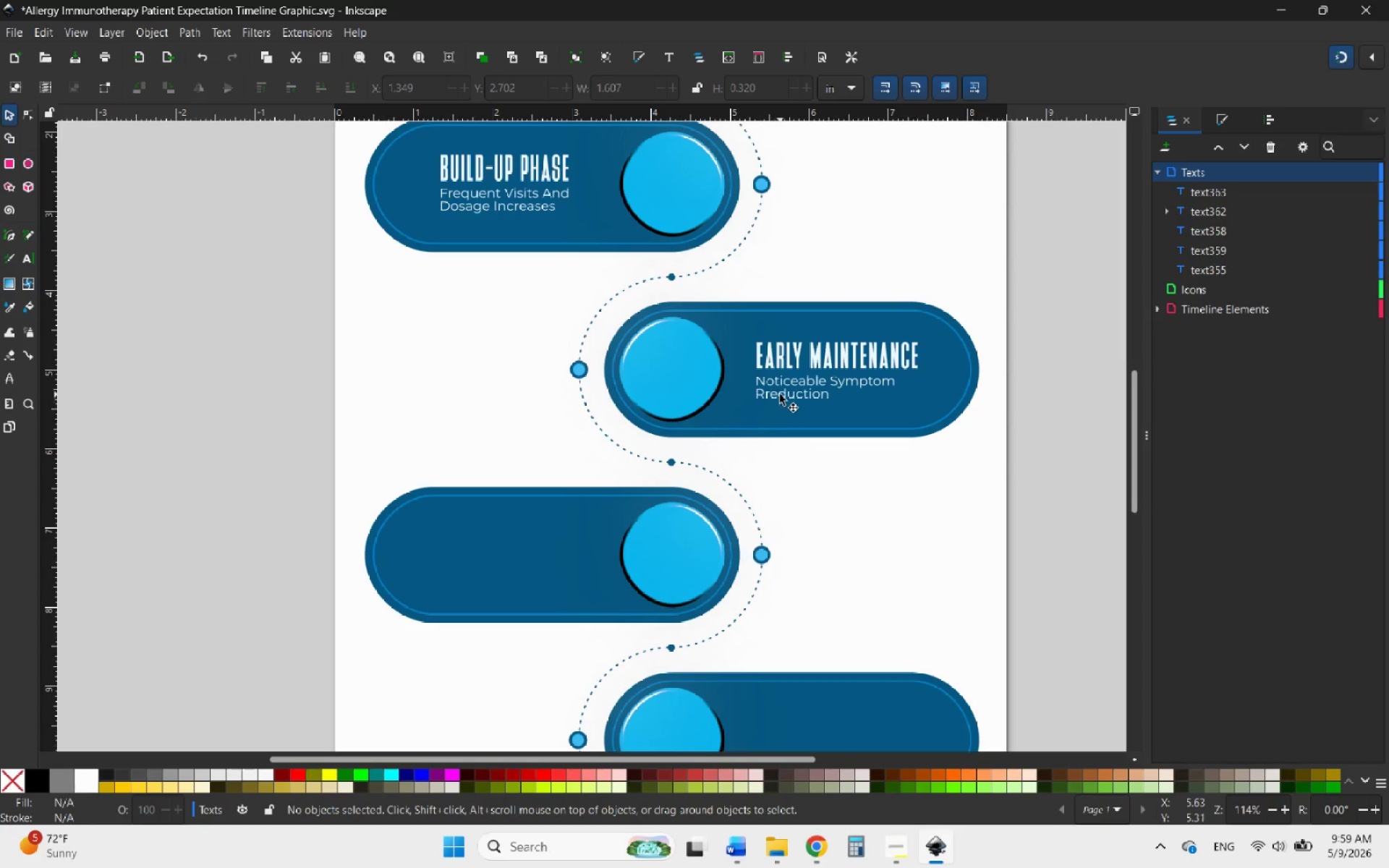 
left_click([783, 392])
 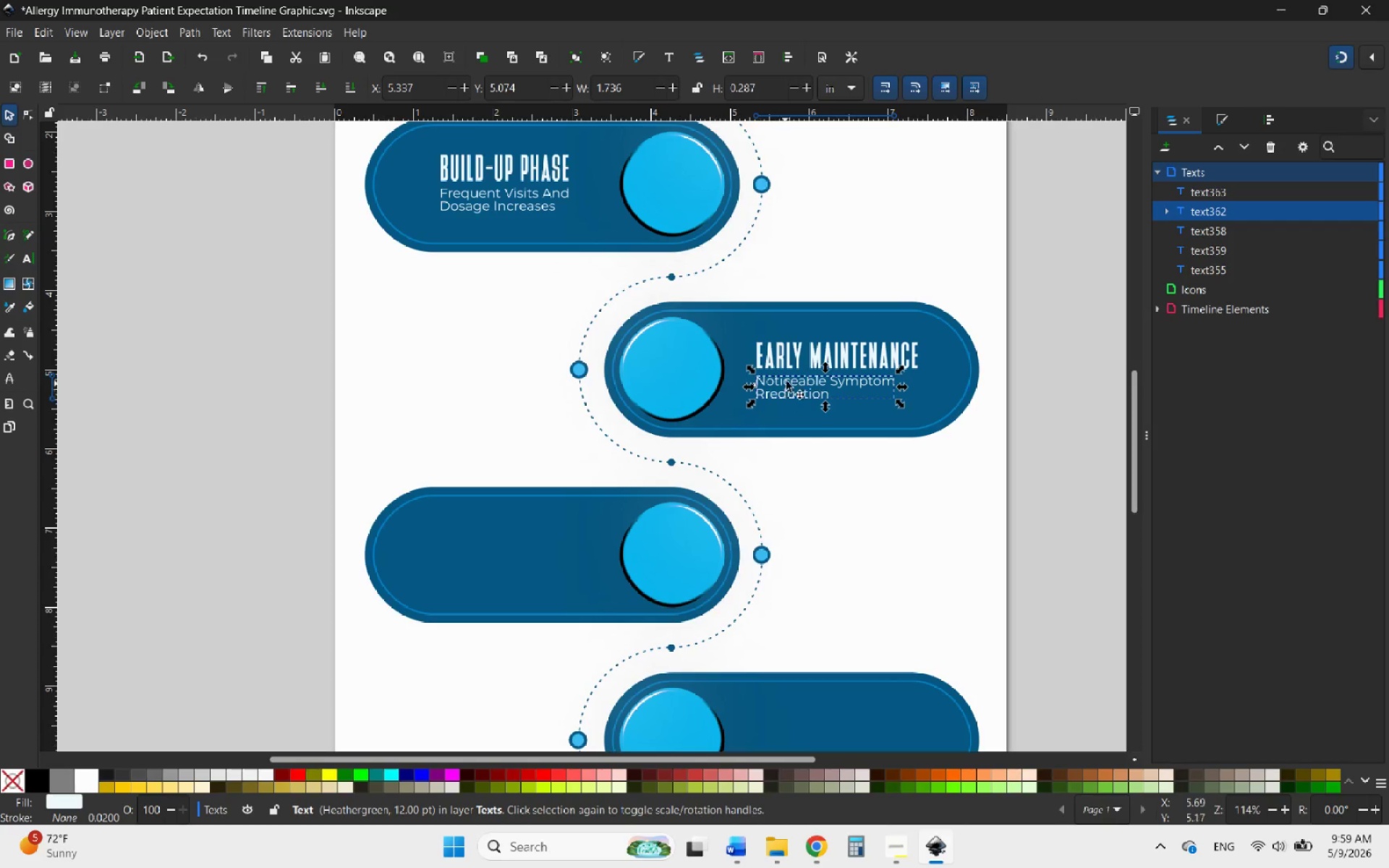 
hold_key(key=ShiftLeft, duration=0.55)
left_click([789, 358])
 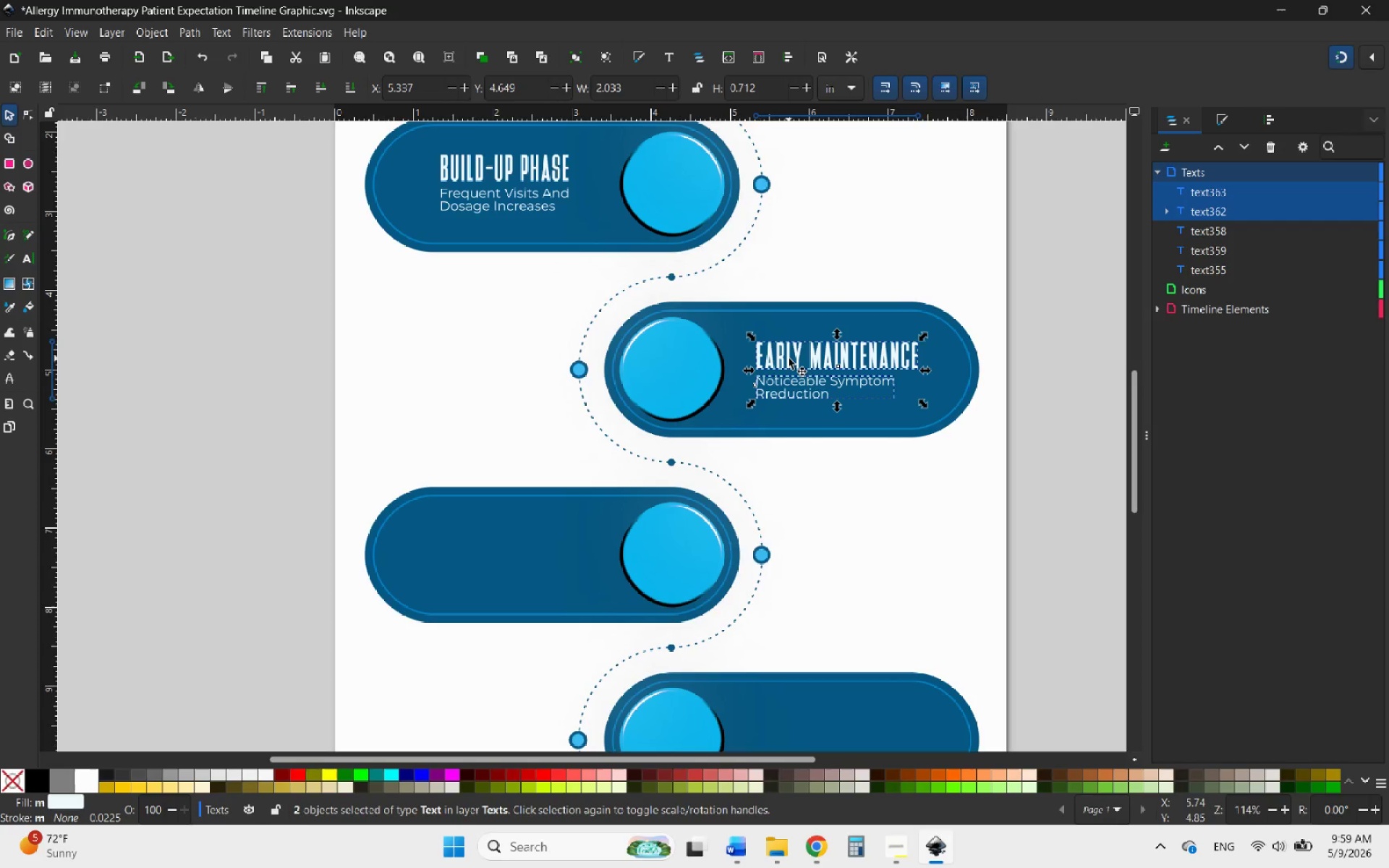 
right_click([789, 358])
 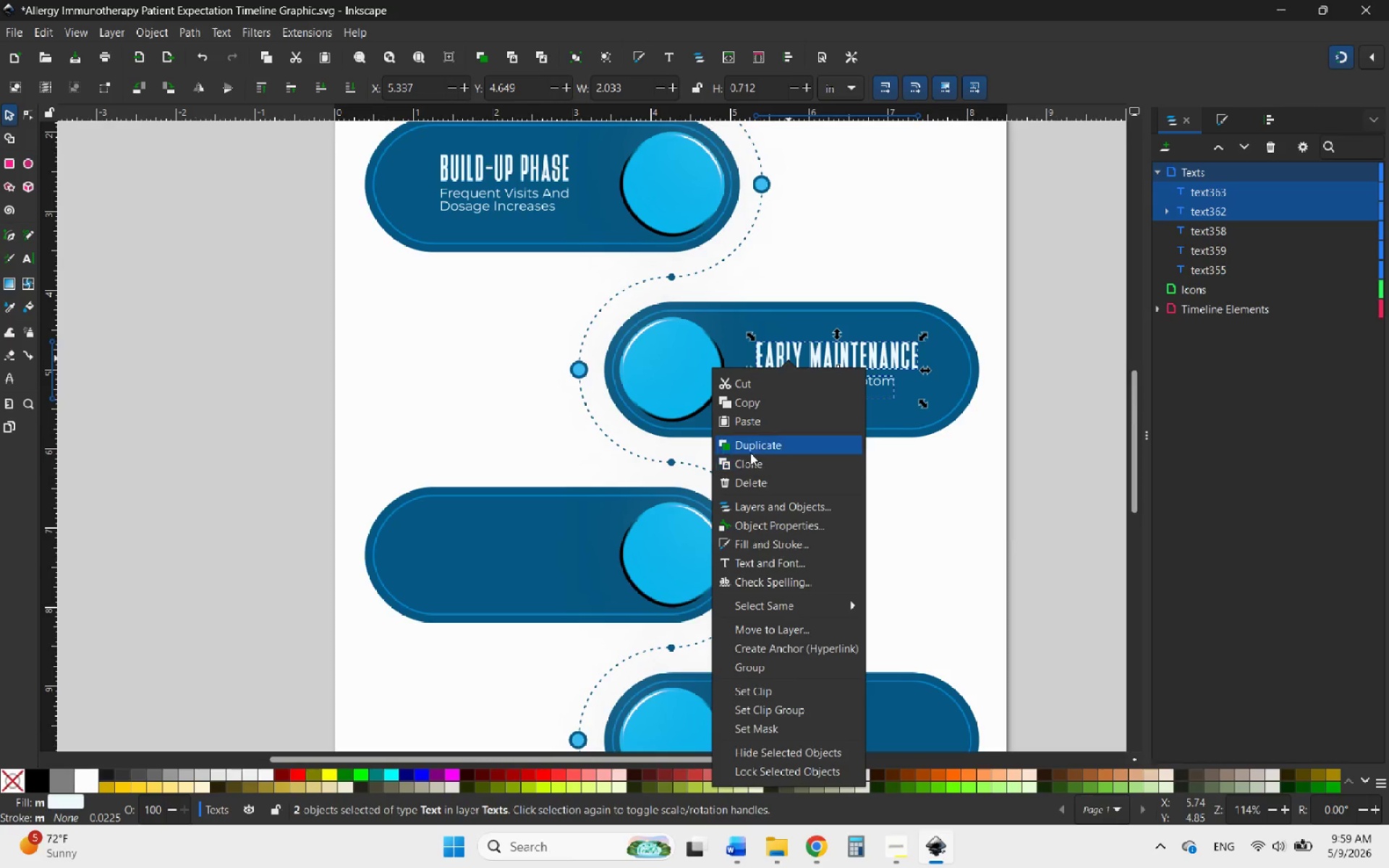 
left_click([755, 443])
 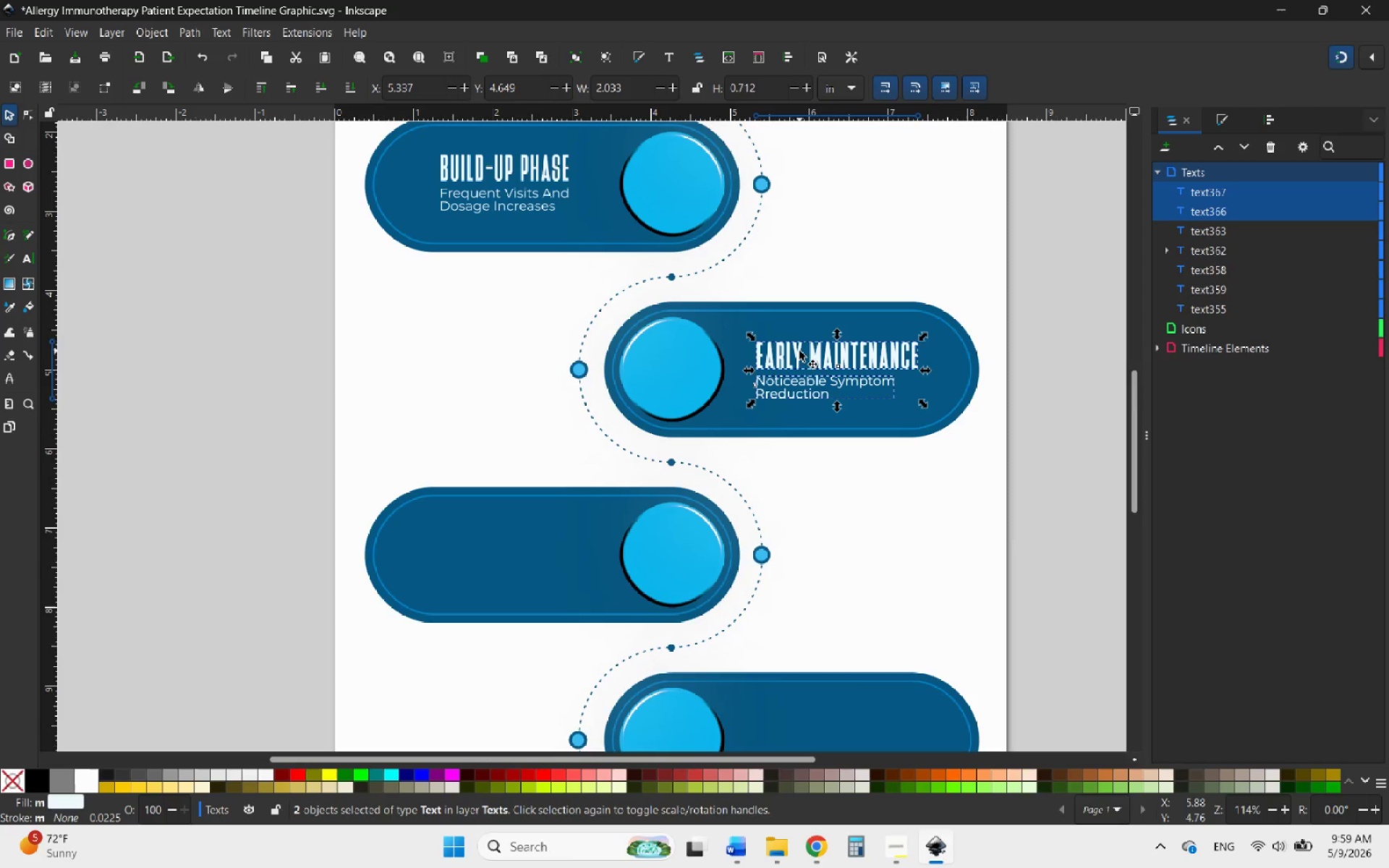 
left_click_drag(start_coordinate=[798, 352], to_coordinate=[475, 537])
 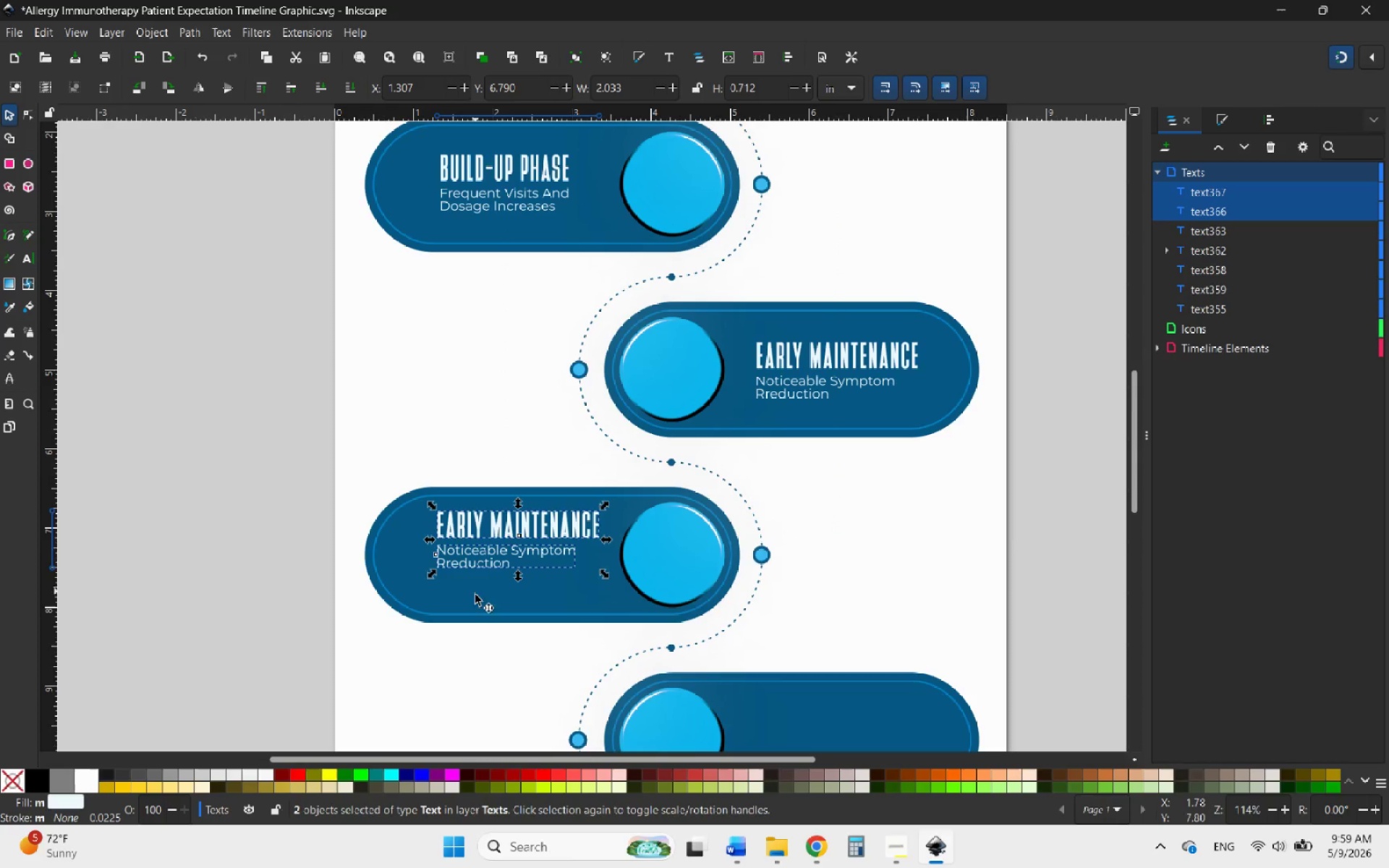 
hold_key(key=ControlLeft, duration=0.52)
scroll: coordinate [472, 618], scroll_direction: up, amount: 4.0
 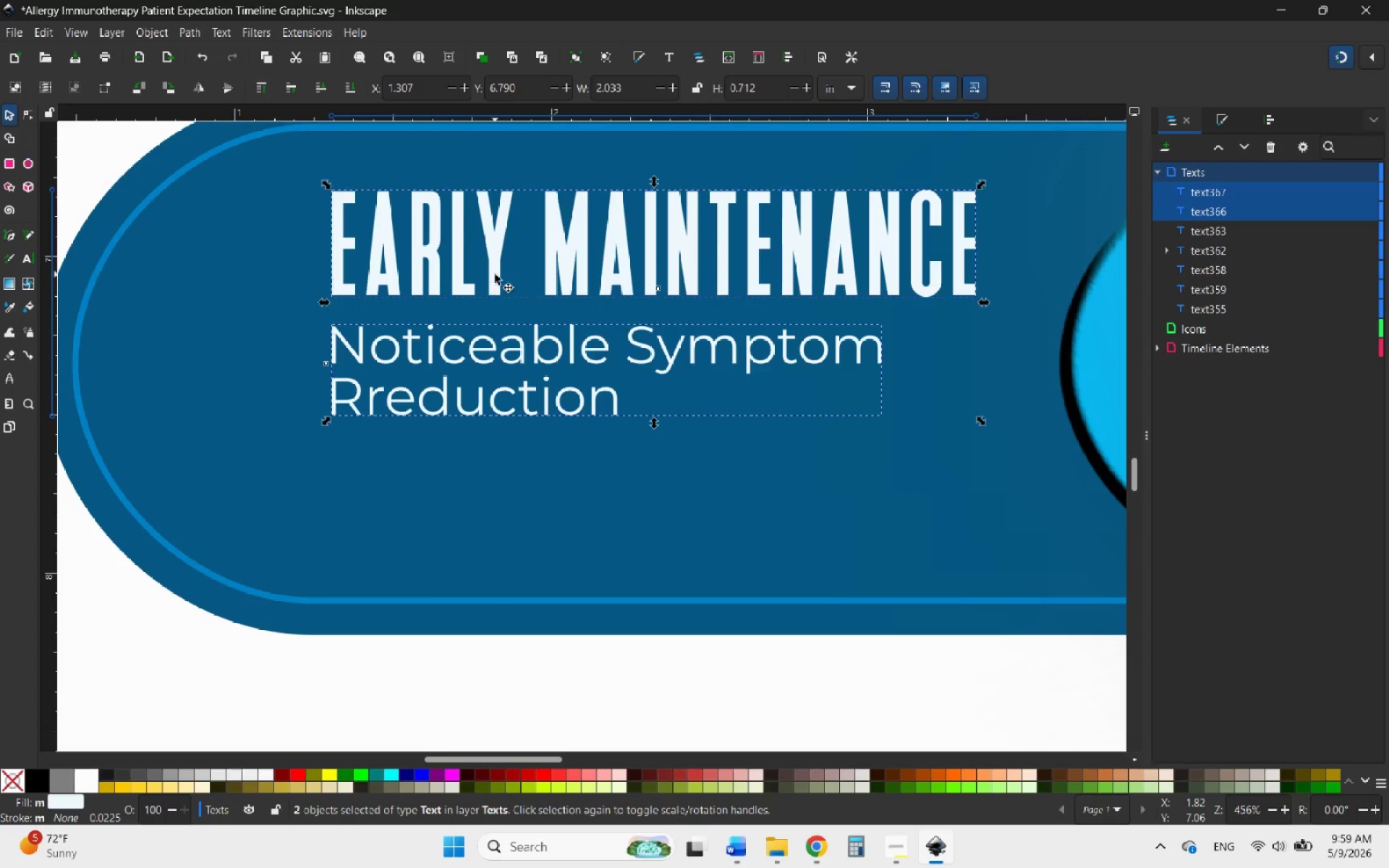 
left_click_drag(start_coordinate=[496, 263], to_coordinate=[459, 329])
 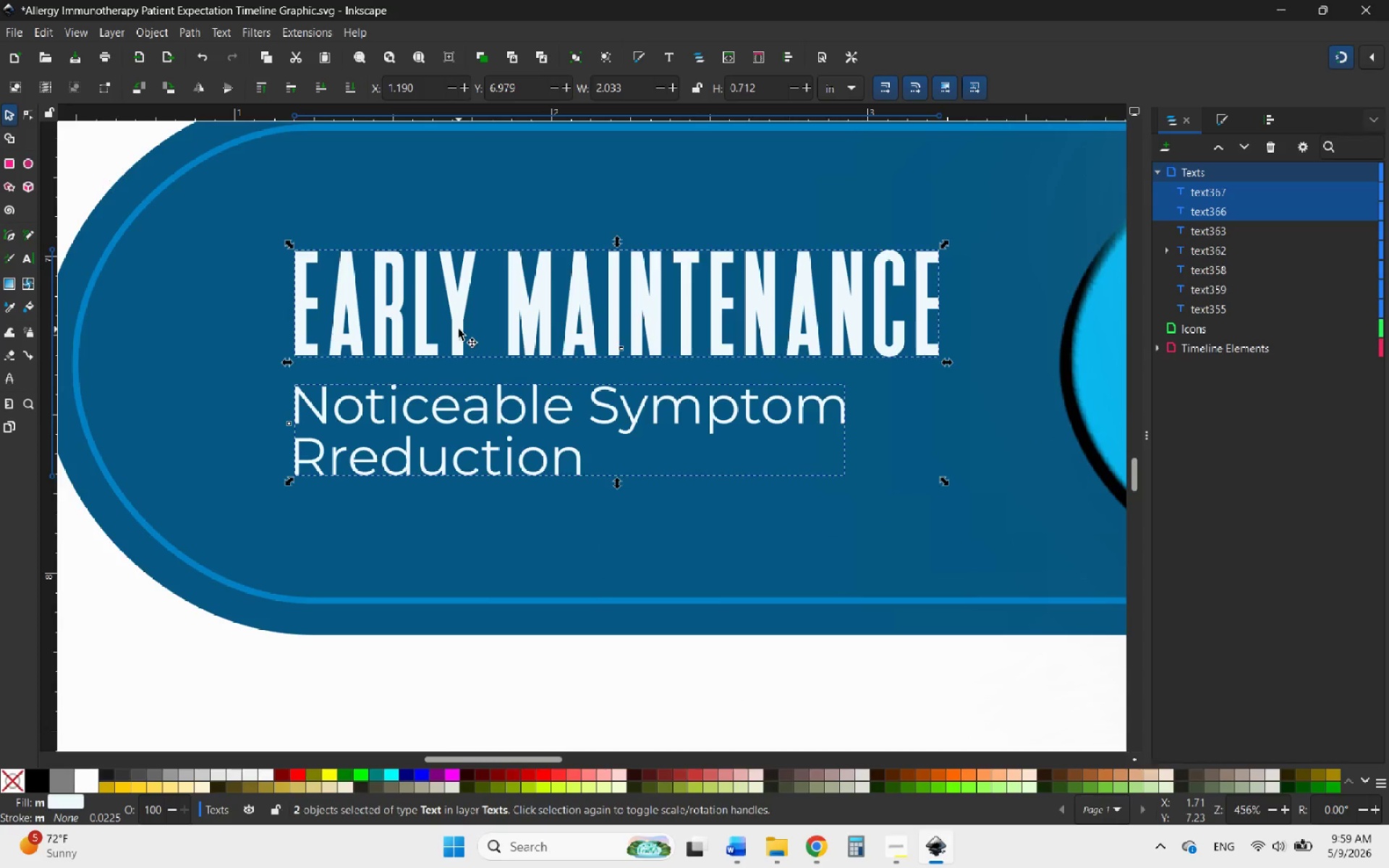 
hold_key(key=ControlLeft, duration=0.7)
scroll: coordinate [487, 448], scroll_direction: down, amount: 2.0
 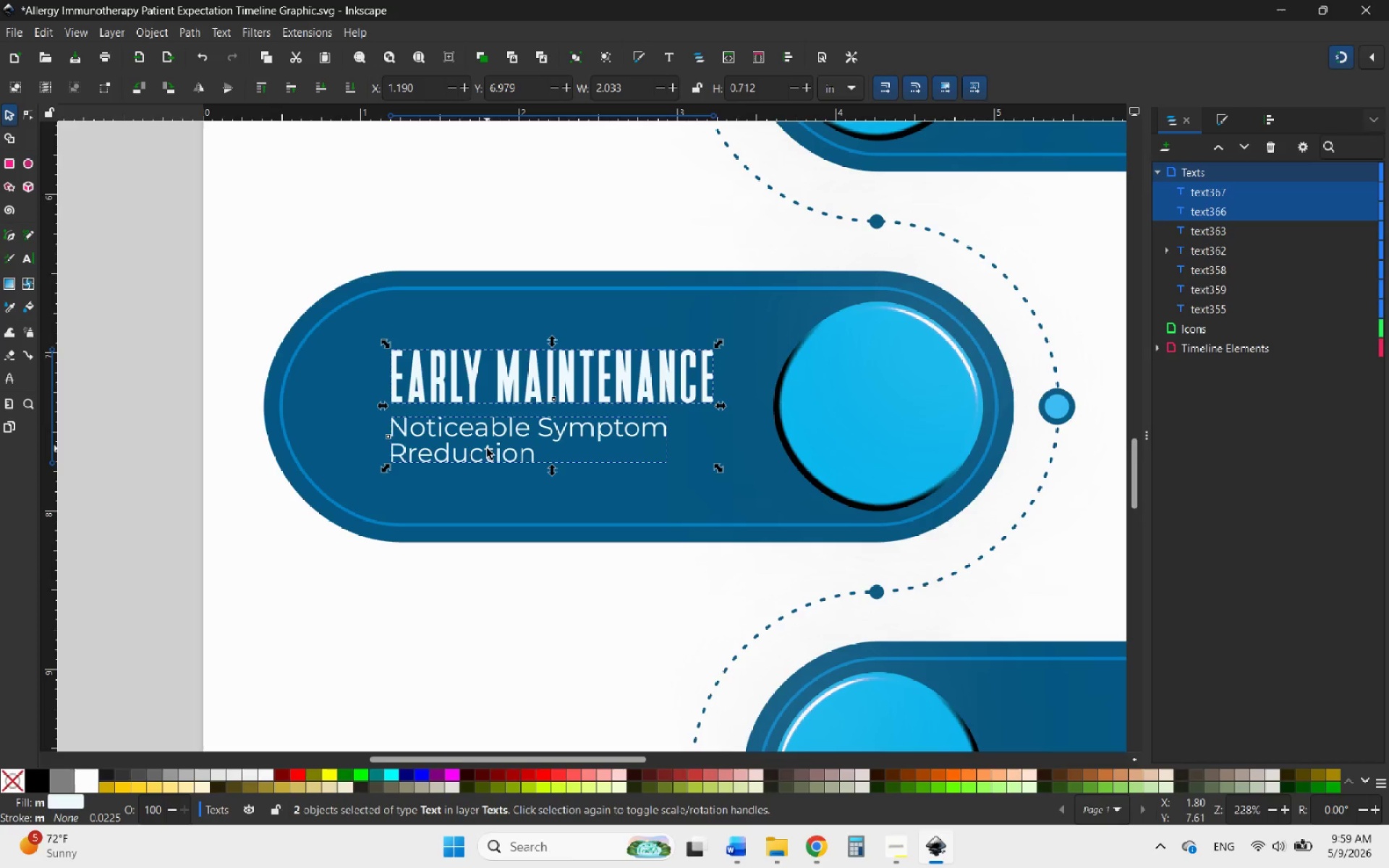 
wait(10.26)
 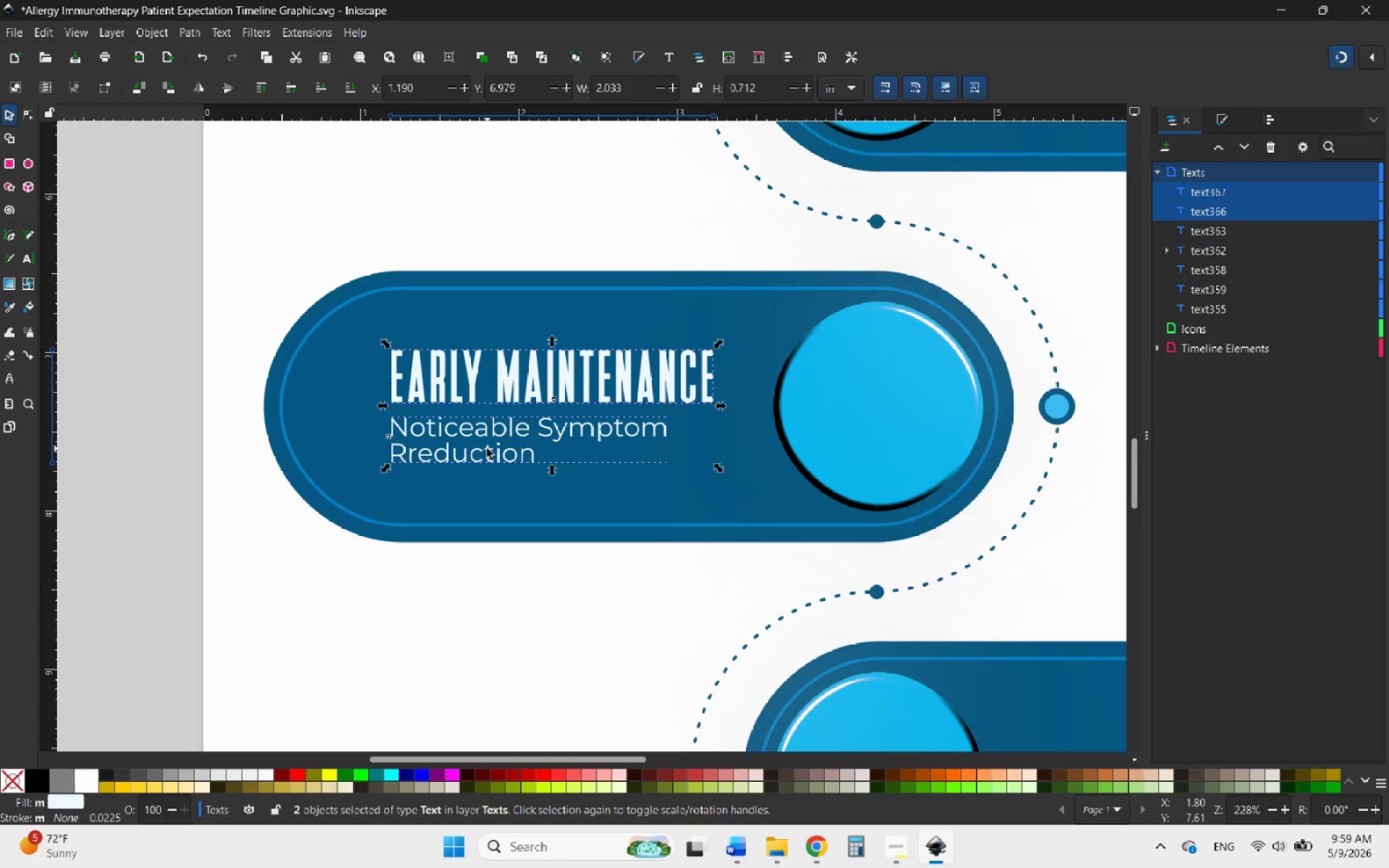 
hold_key(key=ControlLeft, duration=1.12)
scroll: coordinate [539, 415], scroll_direction: up, amount: 2.0
 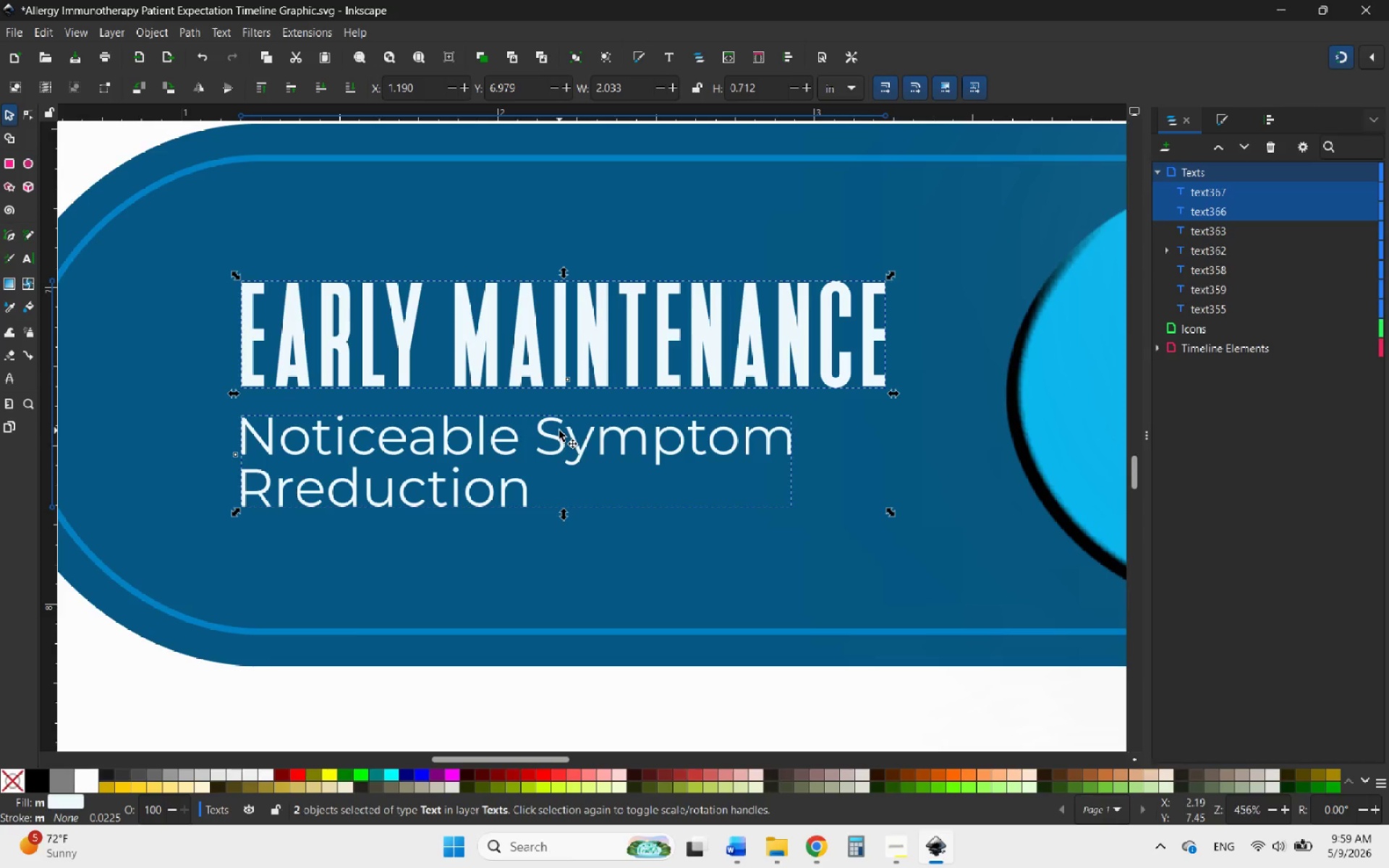 
hold_key(key=ControlLeft, duration=1.72)
scroll: coordinate [688, 490], scroll_direction: down, amount: 3.0
 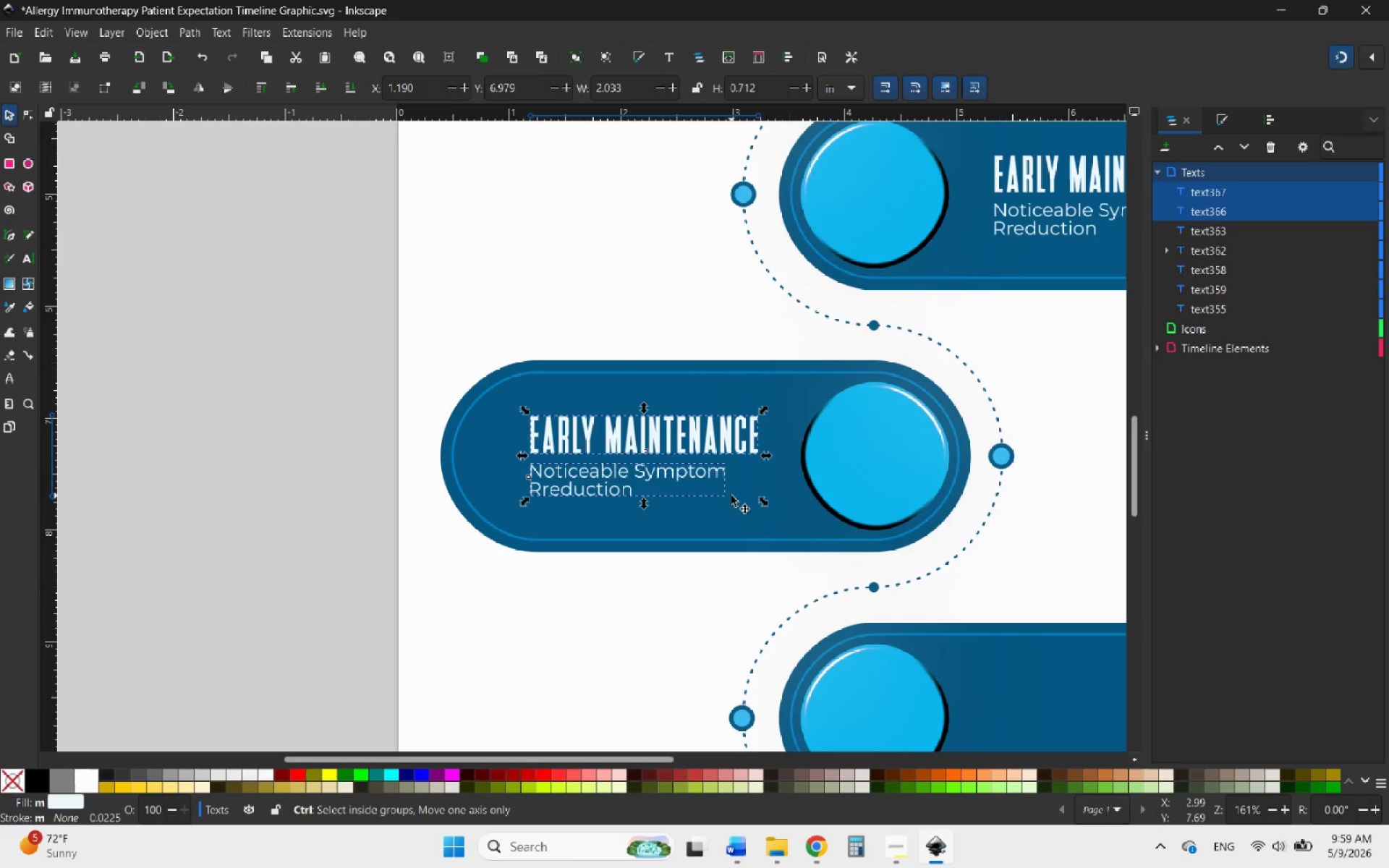 
scroll: coordinate [749, 510], scroll_direction: up, amount: 2.0
 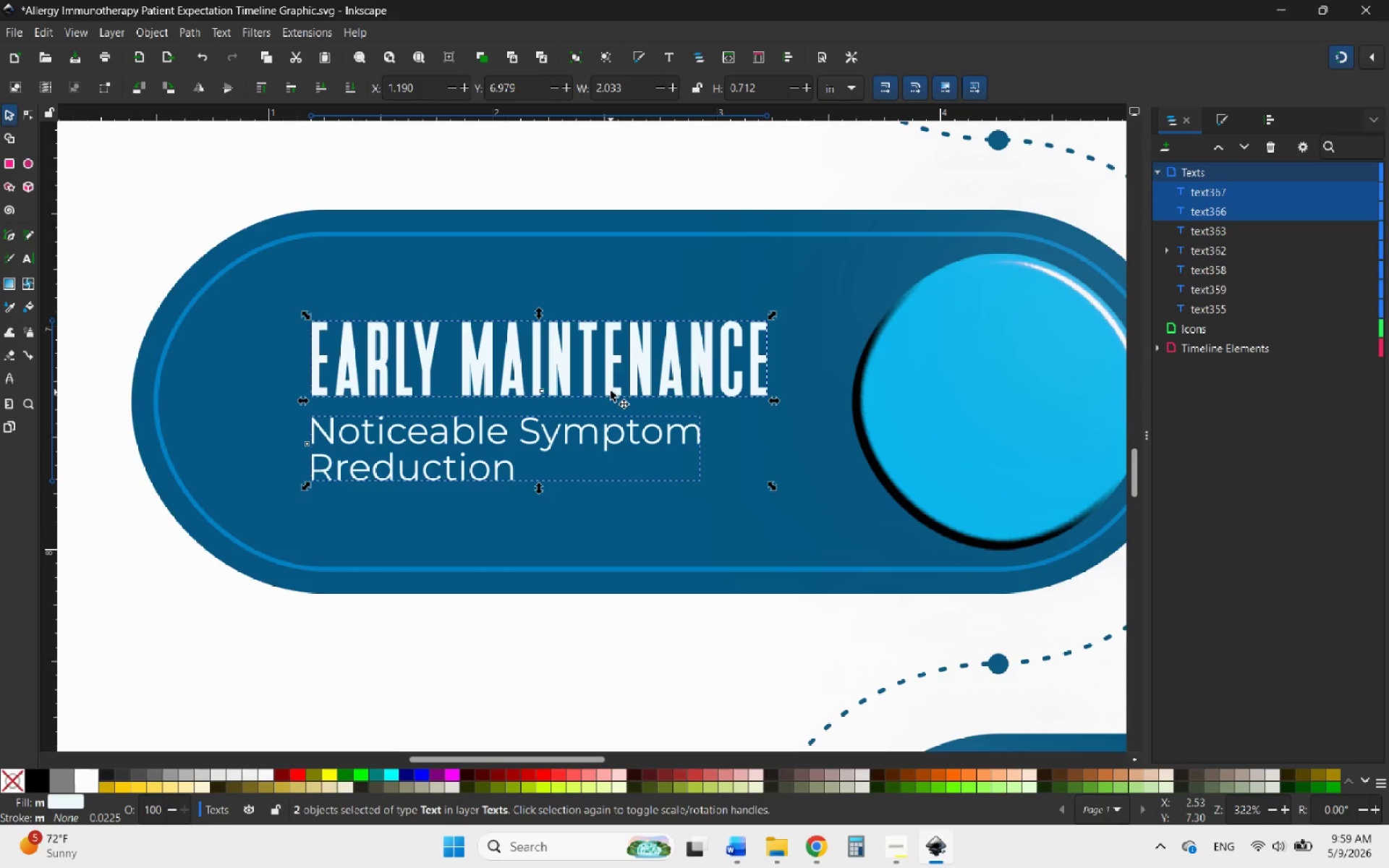 
left_click_drag(start_coordinate=[611, 379], to_coordinate=[608, 384])
 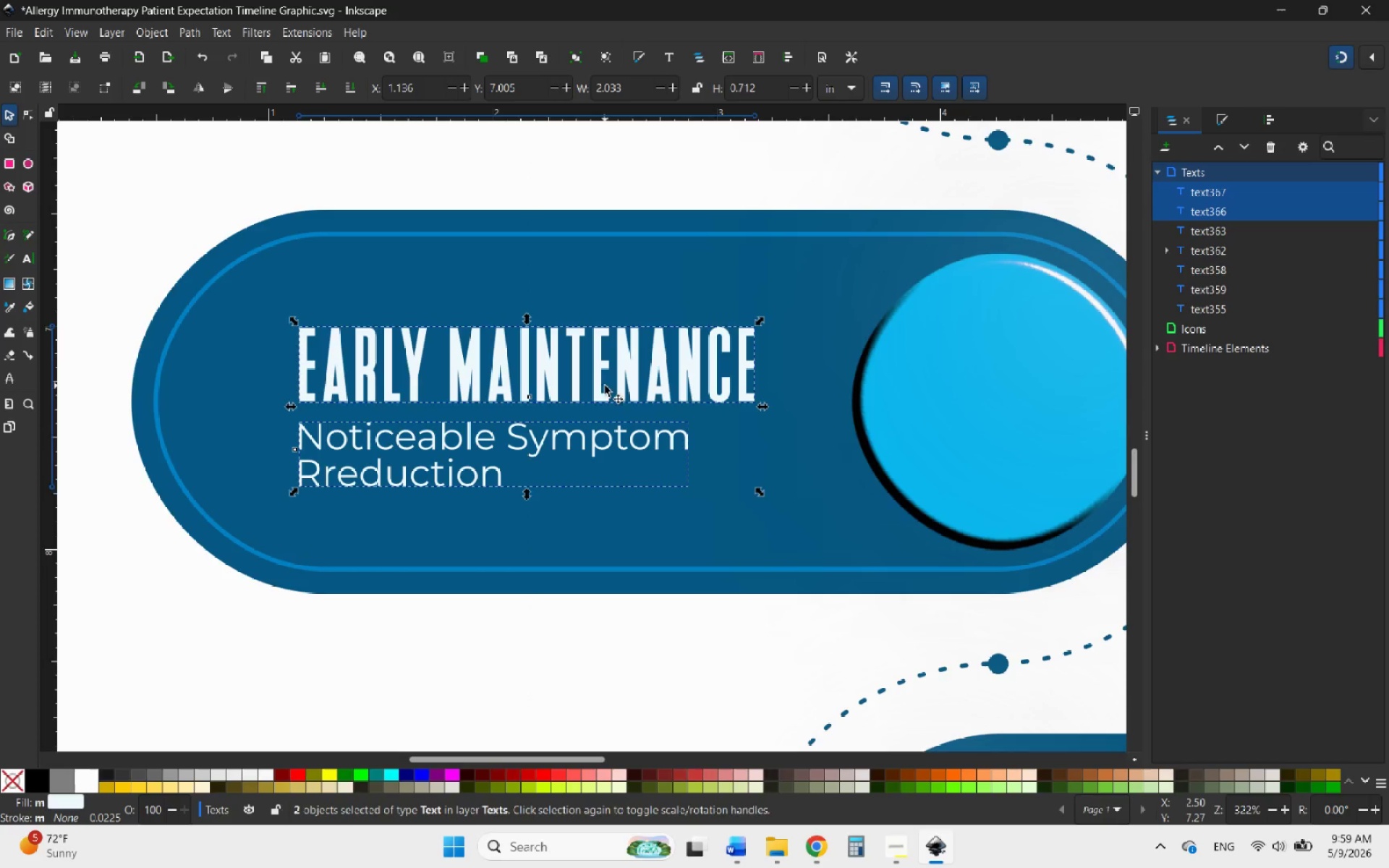 
hold_key(key=ControlLeft, duration=0.56)
 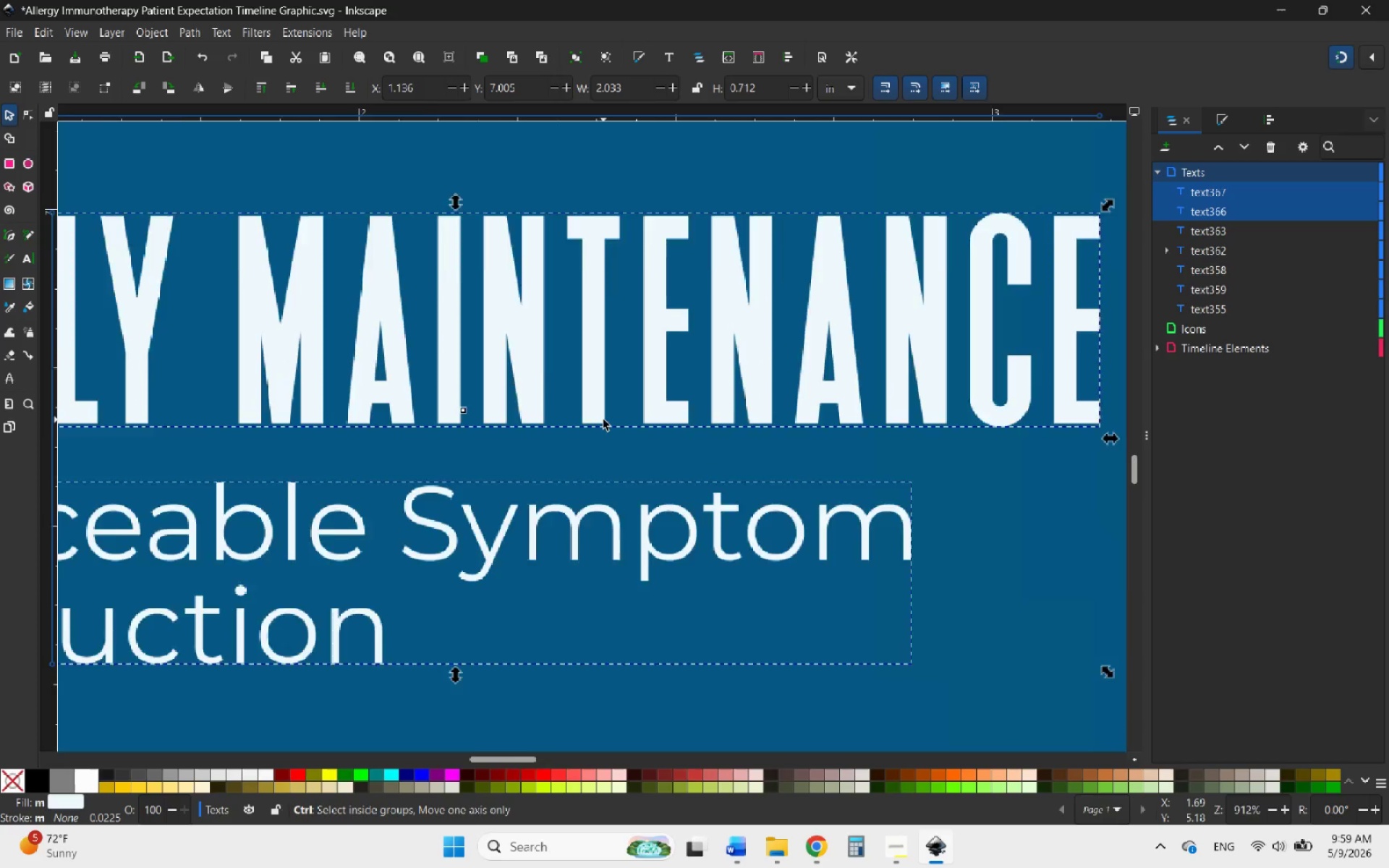 
hold_key(key=ControlLeft, duration=1.08)
 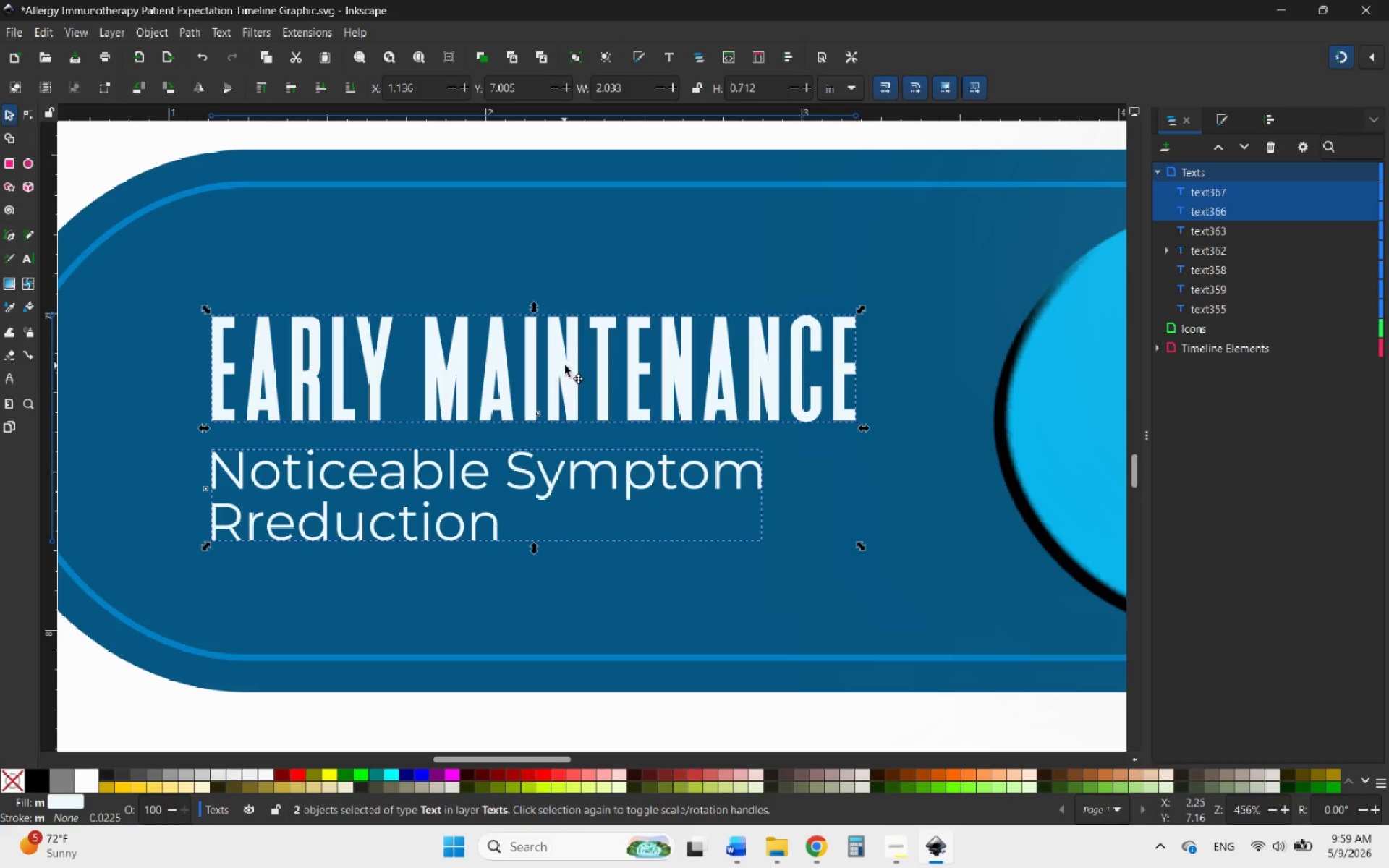 
scroll: coordinate [555, 380], scroll_direction: up, amount: 2.0
 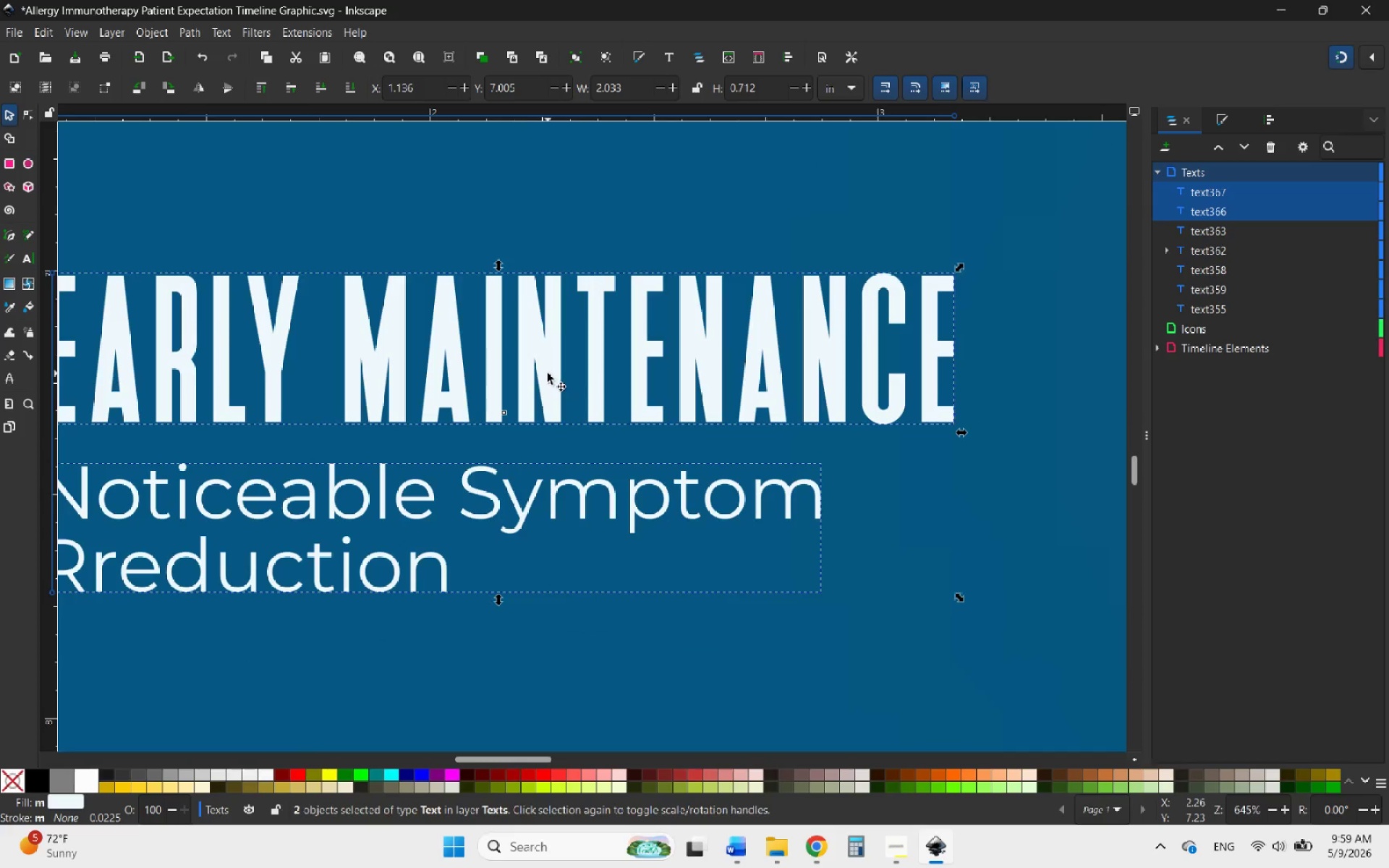 
scroll: coordinate [603, 420], scroll_direction: none, amount: 0.0
 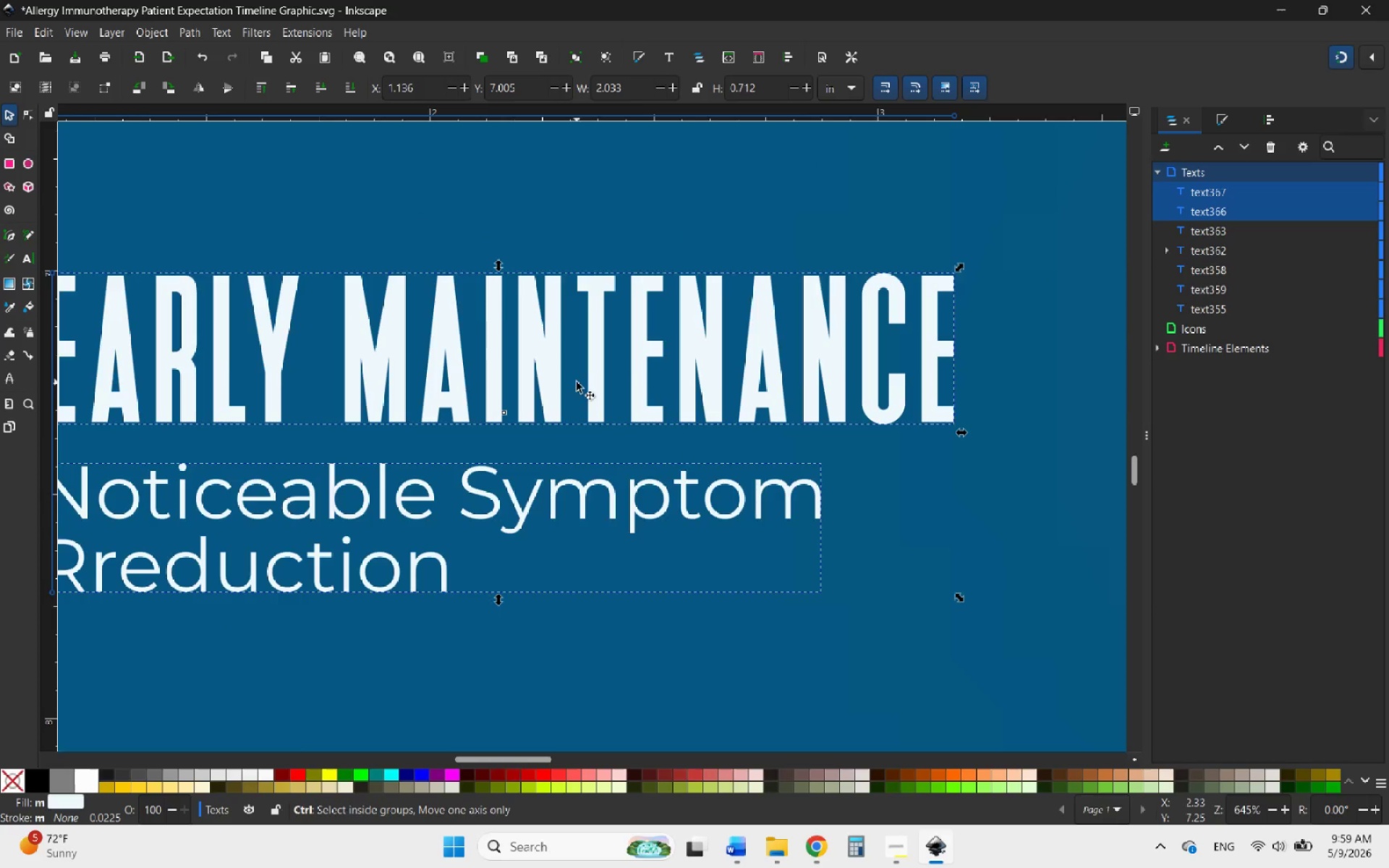 
scroll: coordinate [619, 417], scroll_direction: down, amount: 1.0
 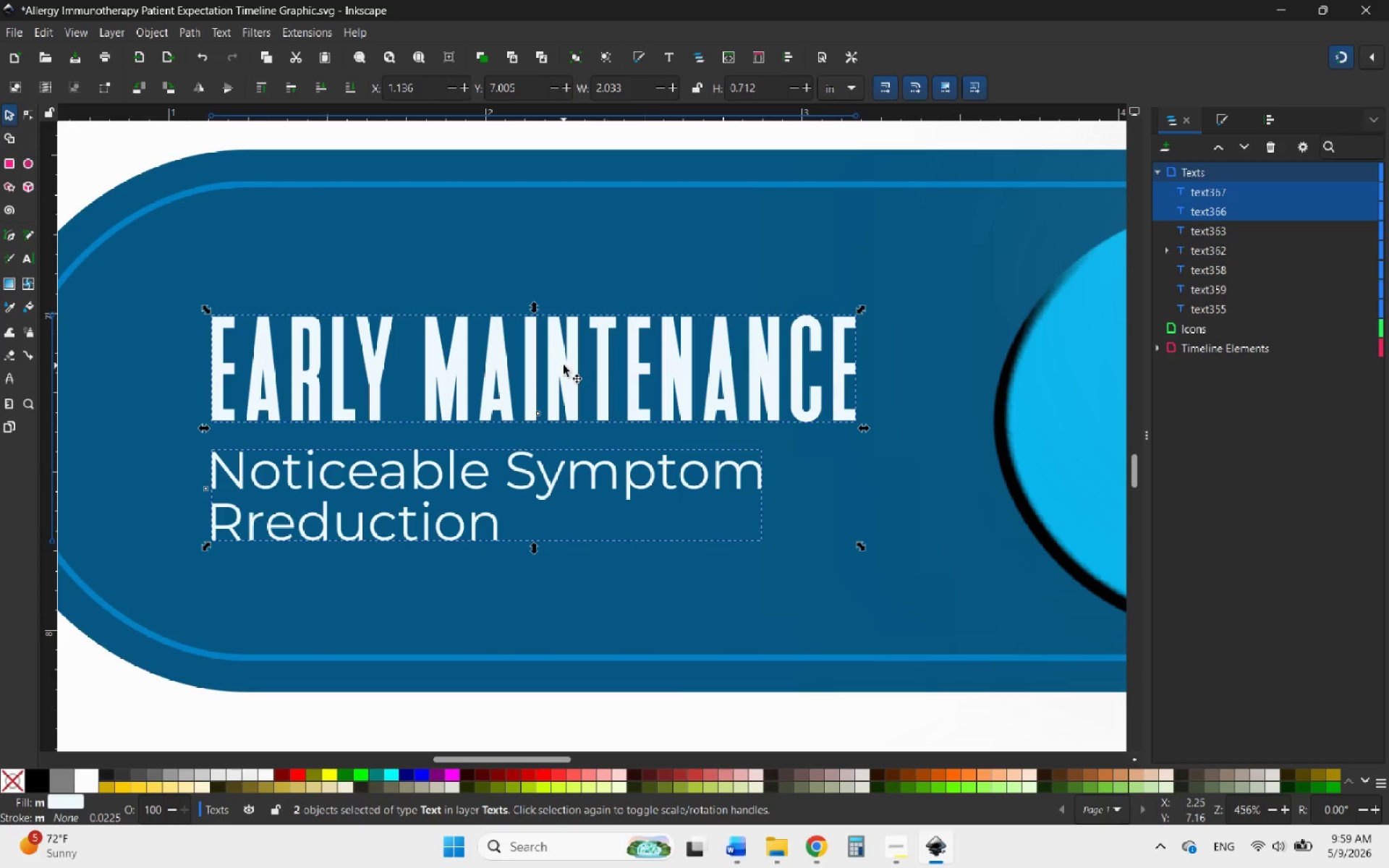 
left_click_drag(start_coordinate=[564, 365], to_coordinate=[571, 359])
 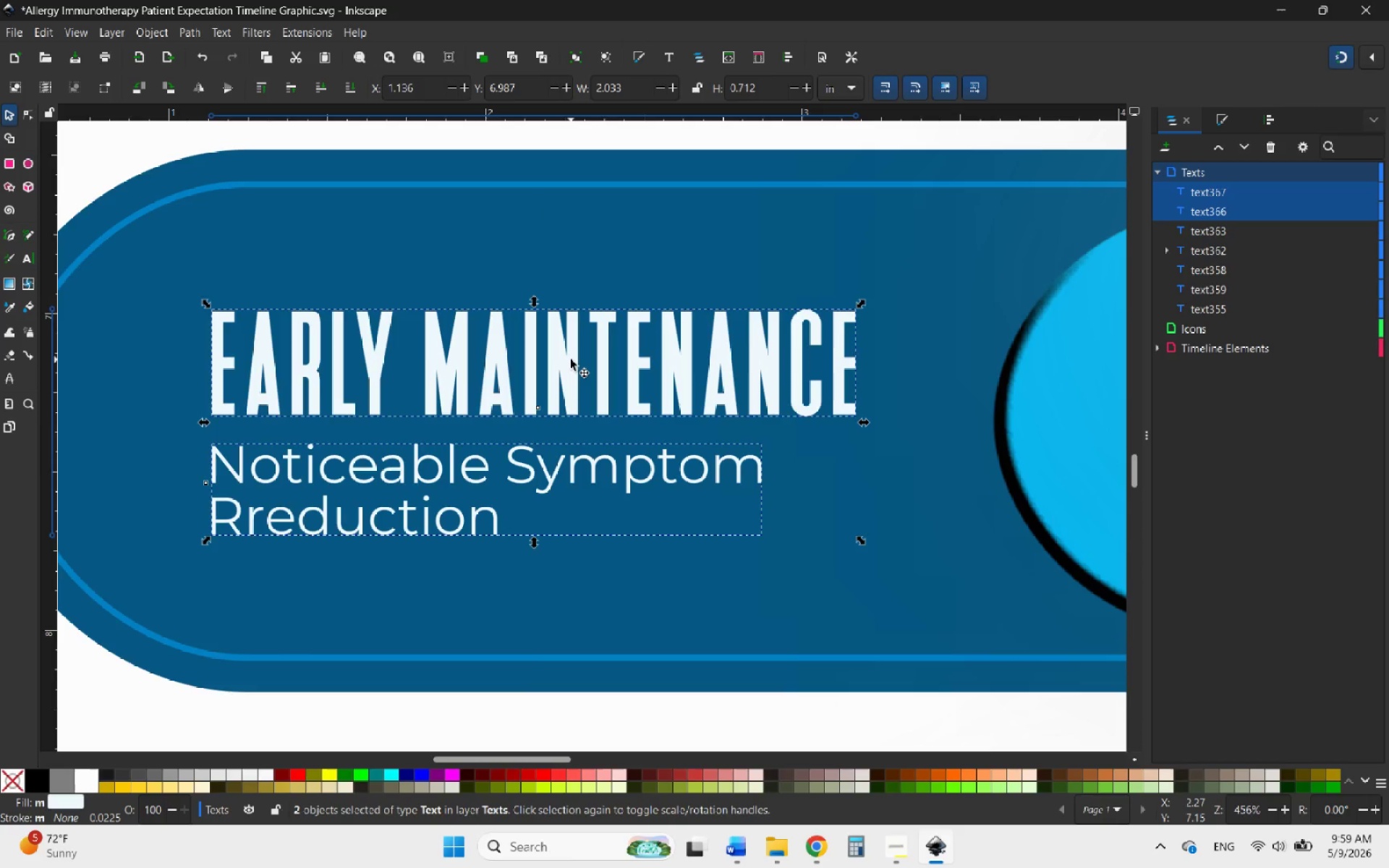 
wait(12.2)
 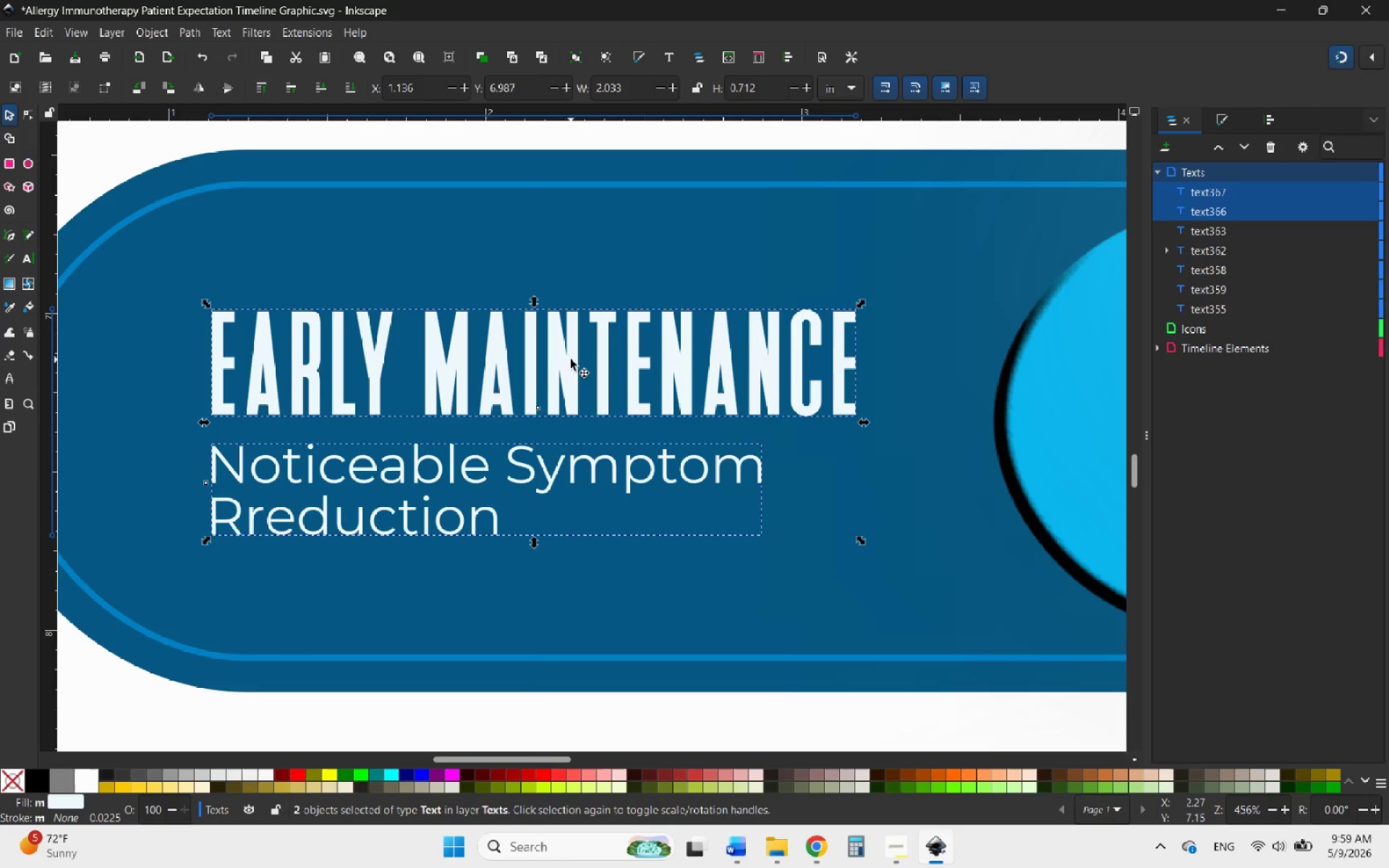 
hold_key(key=ControlLeft, duration=0.95)
scroll: coordinate [522, 448], scroll_direction: down, amount: 5.0
 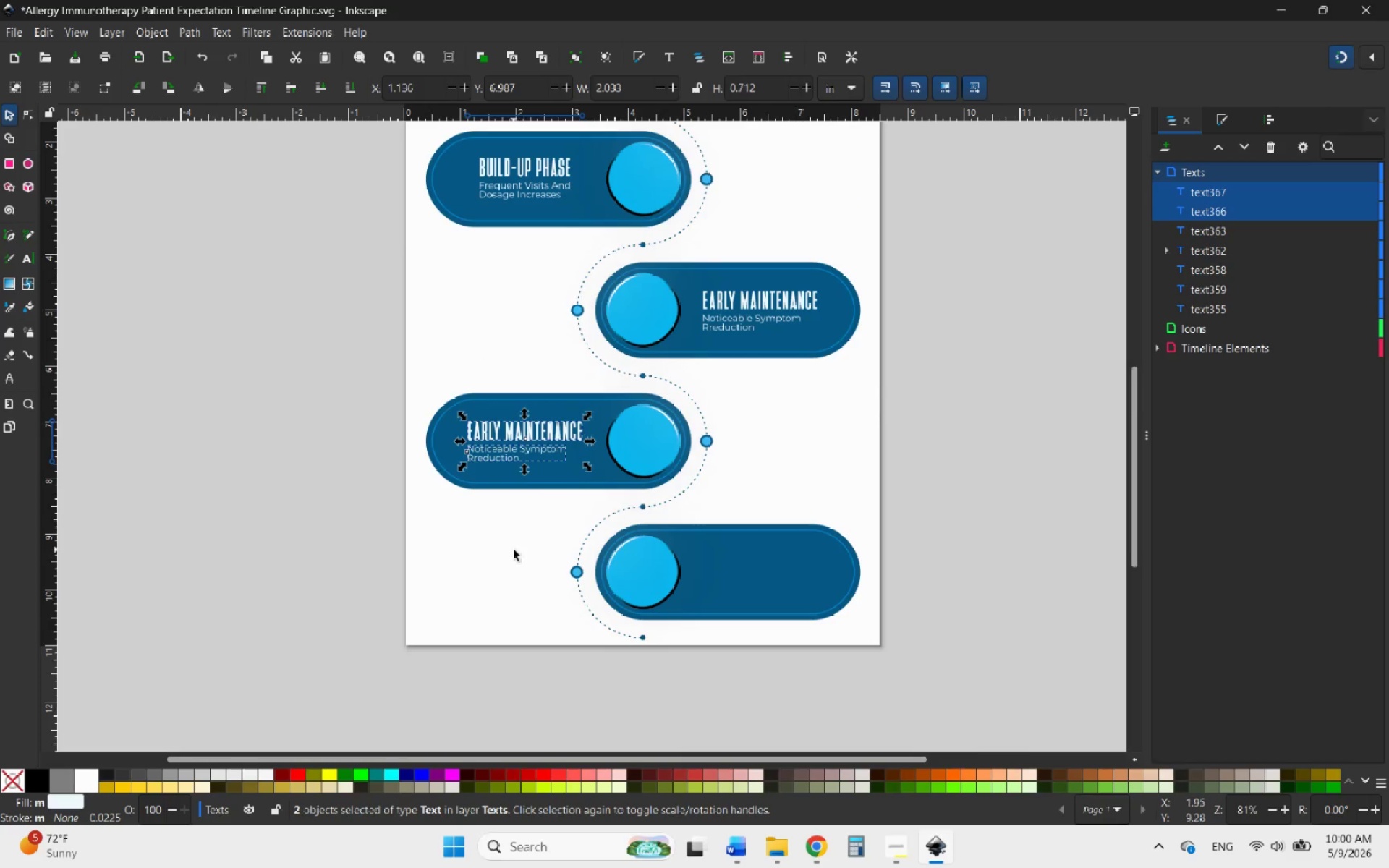 
left_click([511, 553])
 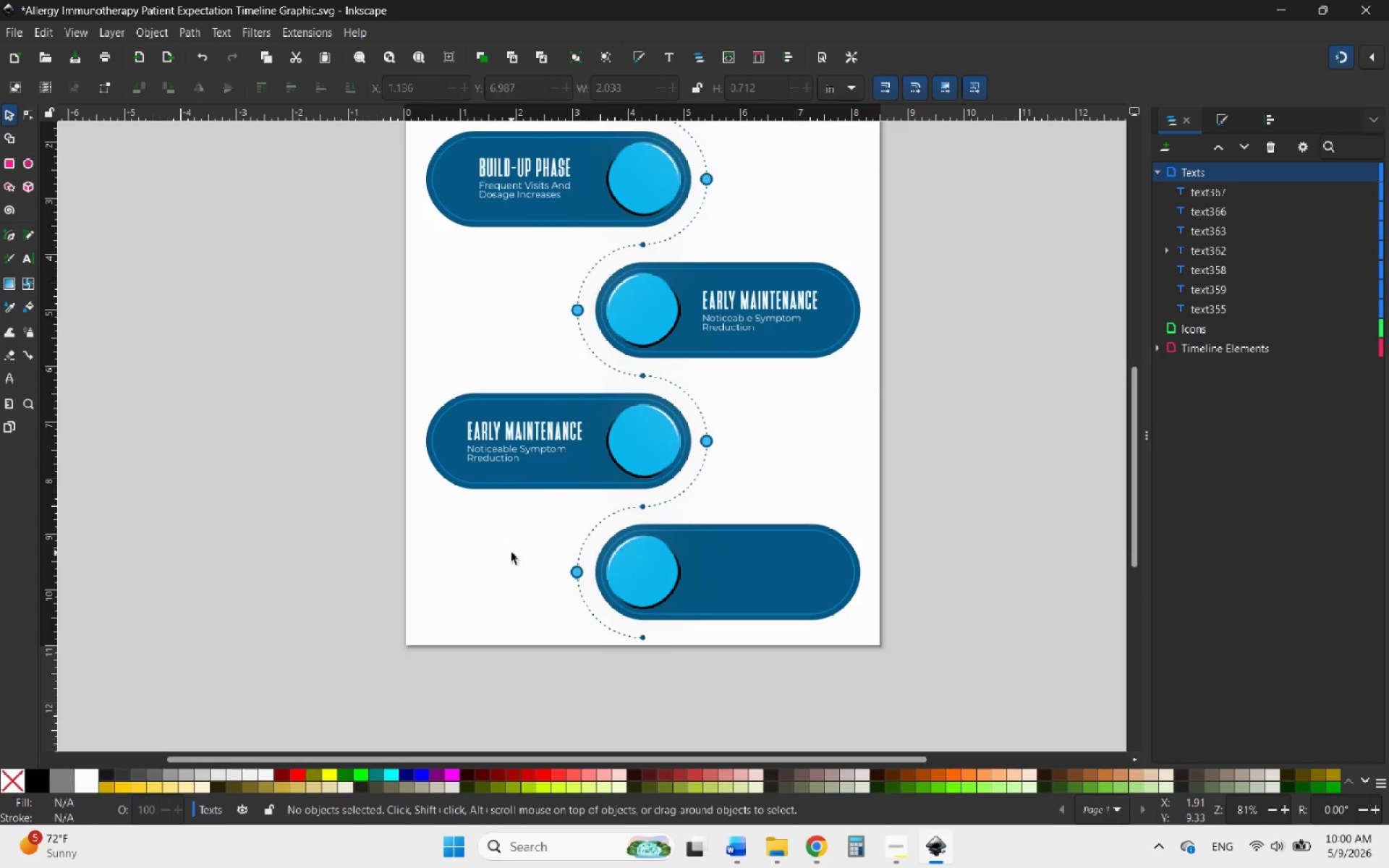 
scroll: coordinate [519, 578], scroll_direction: up, amount: 3.0
 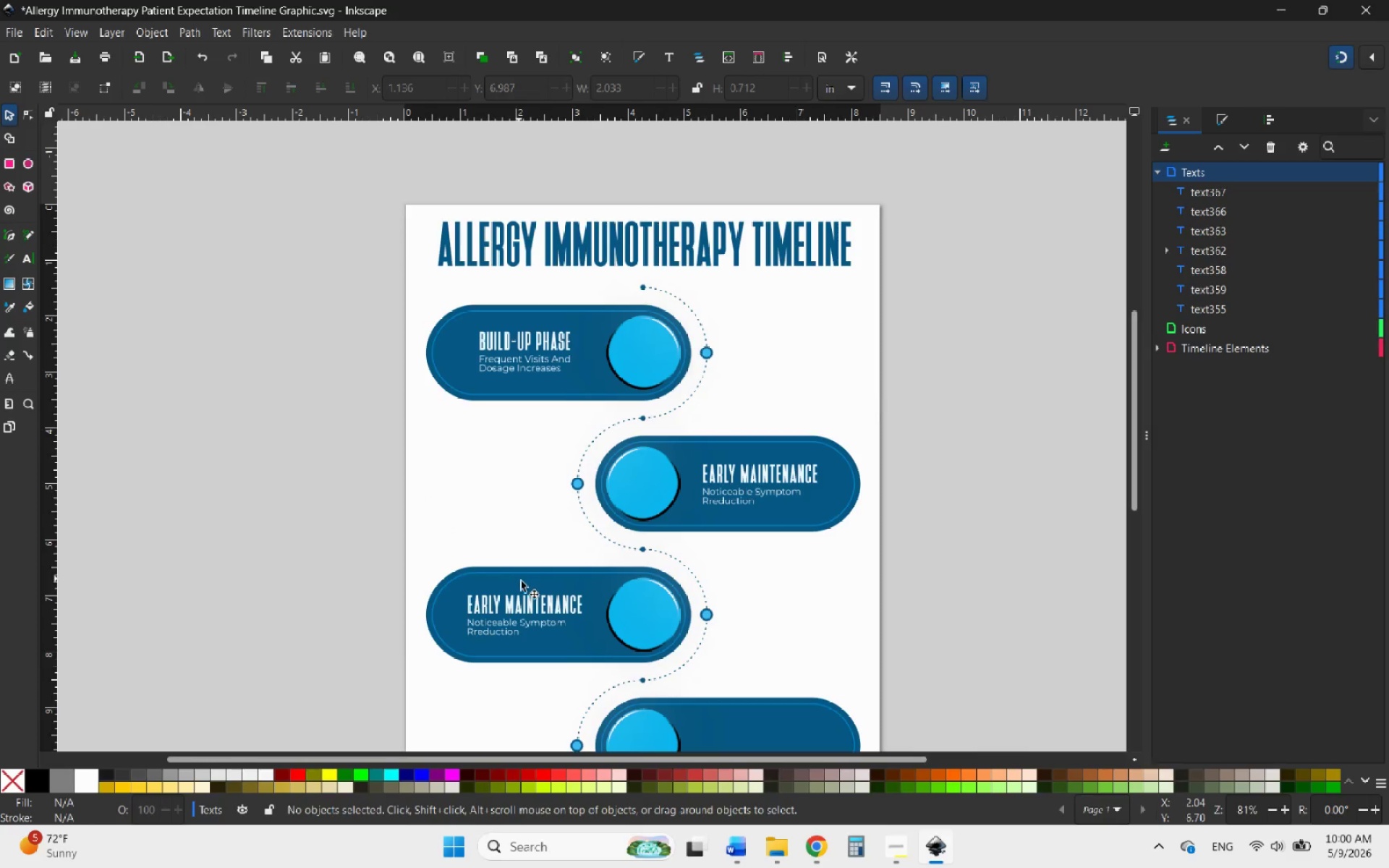 
hold_key(key=ControlLeft, duration=1.14)
scroll: coordinate [507, 686], scroll_direction: up, amount: 3.0
 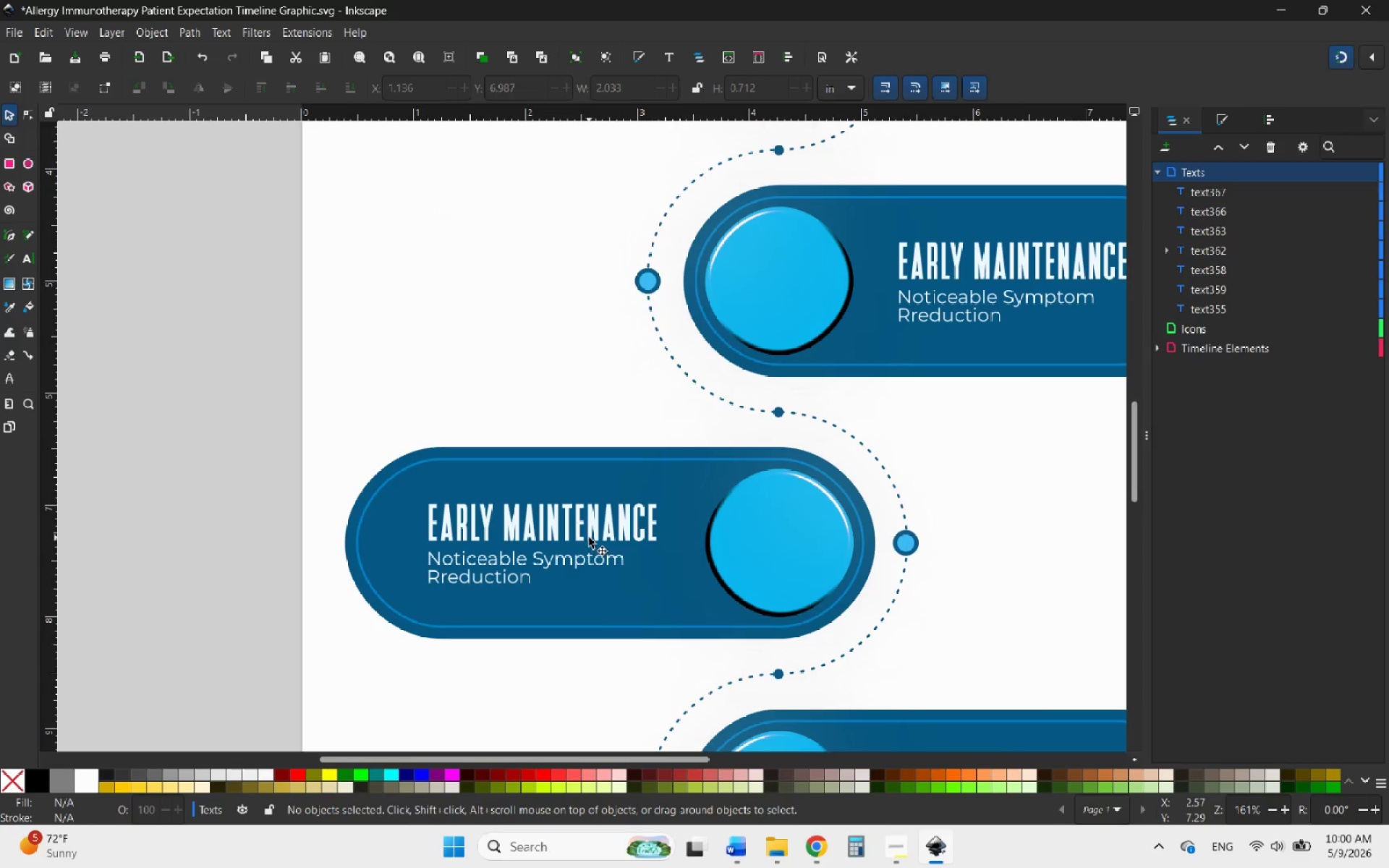 
left_click([578, 530])
 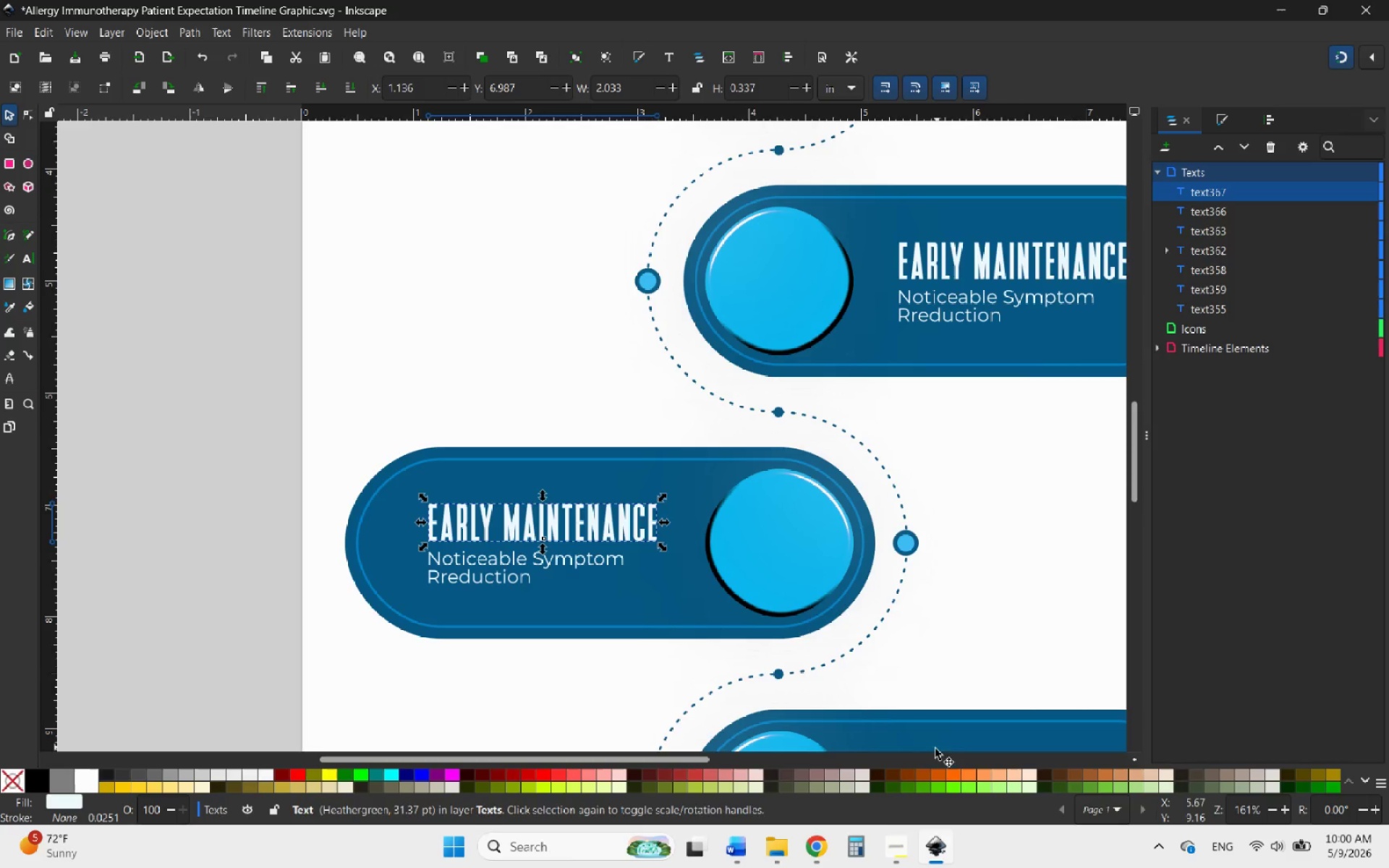 
left_click([893, 859])